 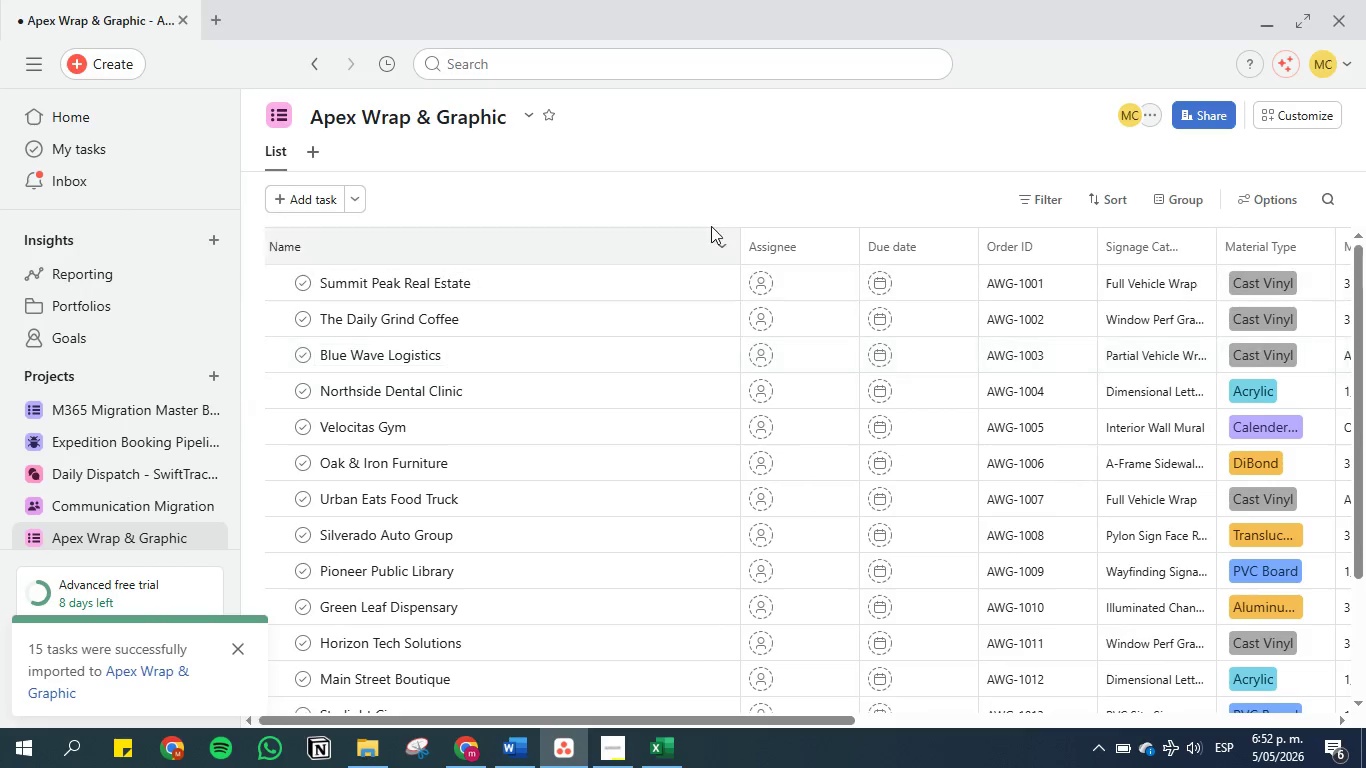 
left_click([508, 741])
 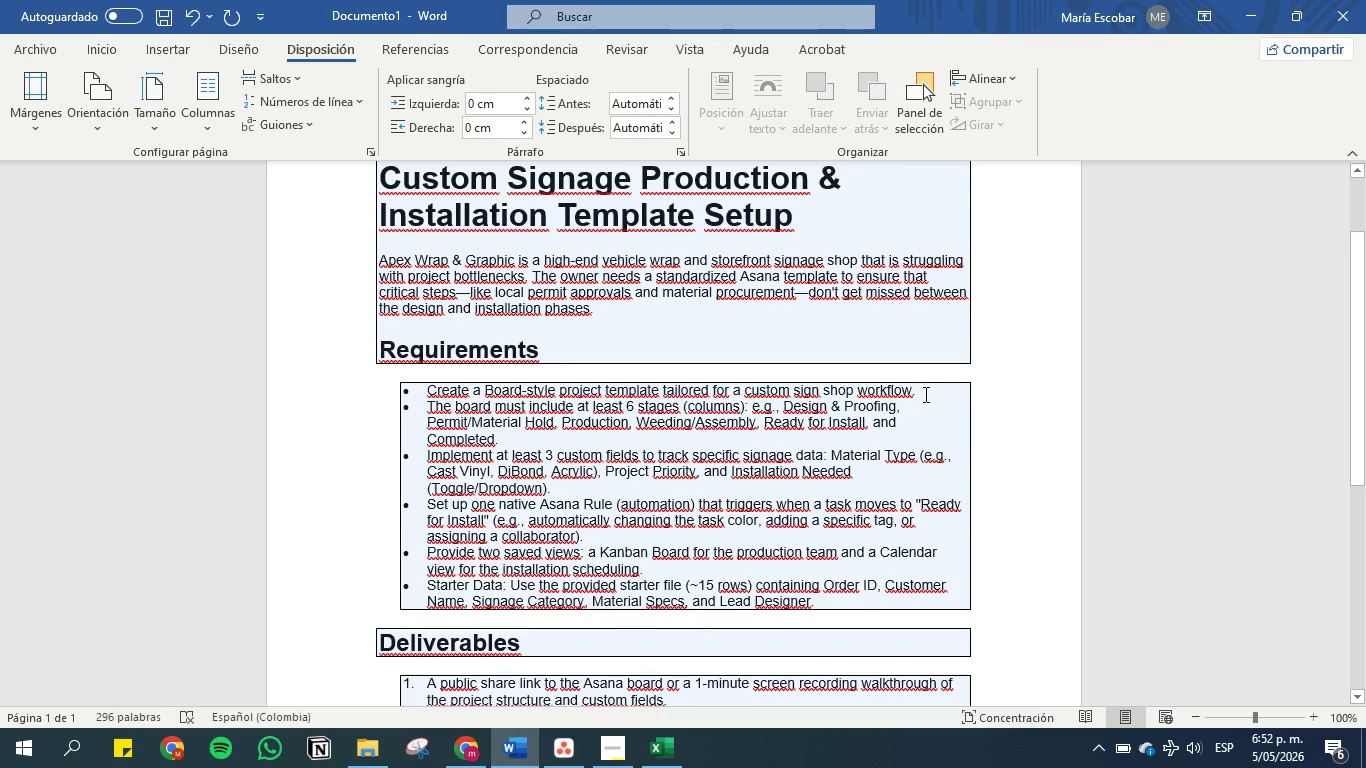 
wait(12.42)
 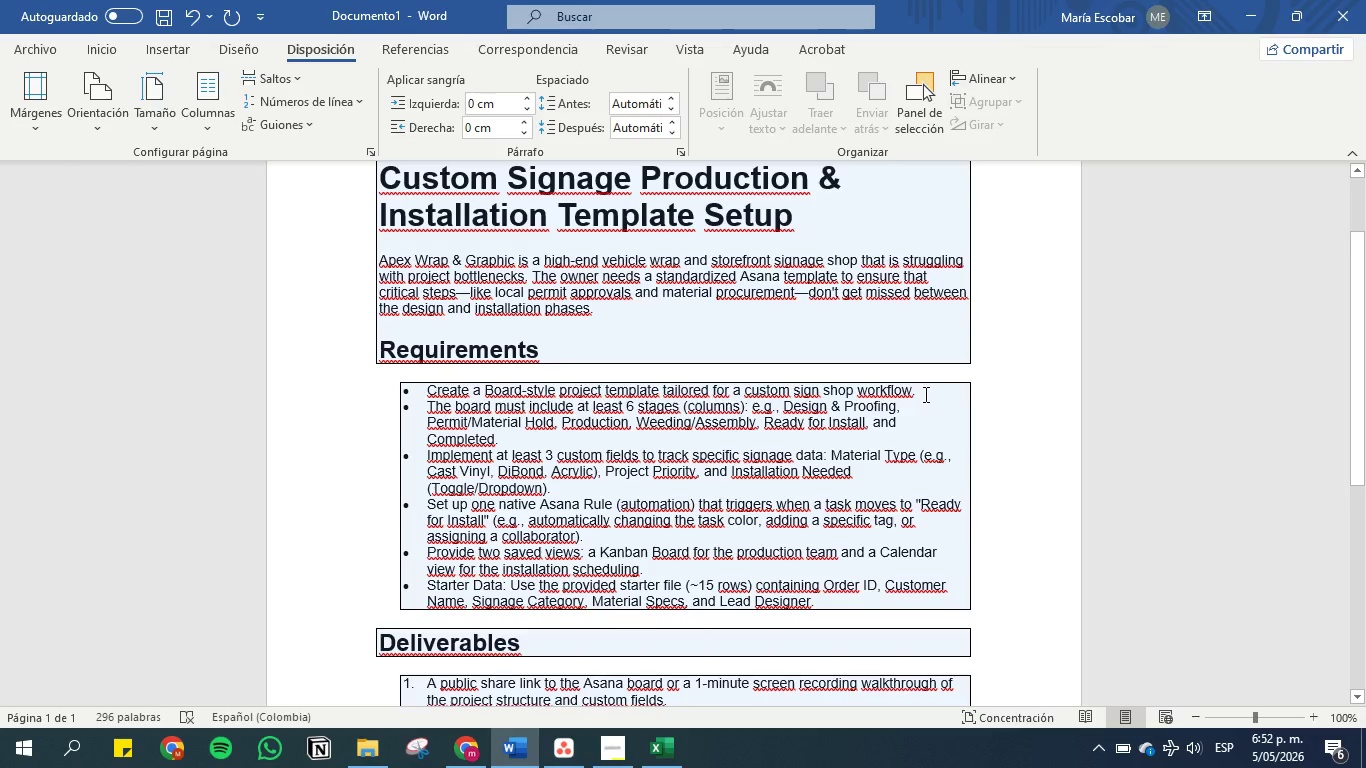 
left_click([1239, 8])
 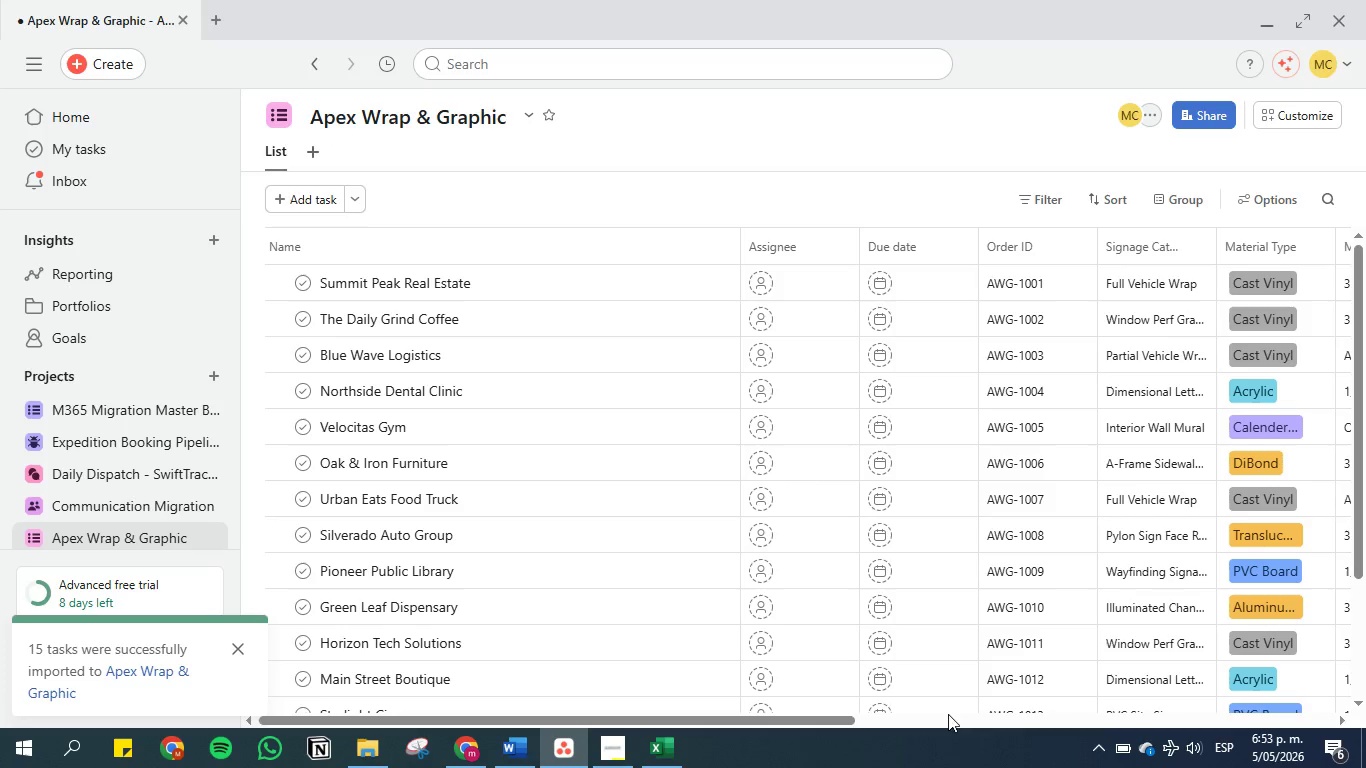 
left_click_drag(start_coordinate=[840, 719], to_coordinate=[1140, 693])
 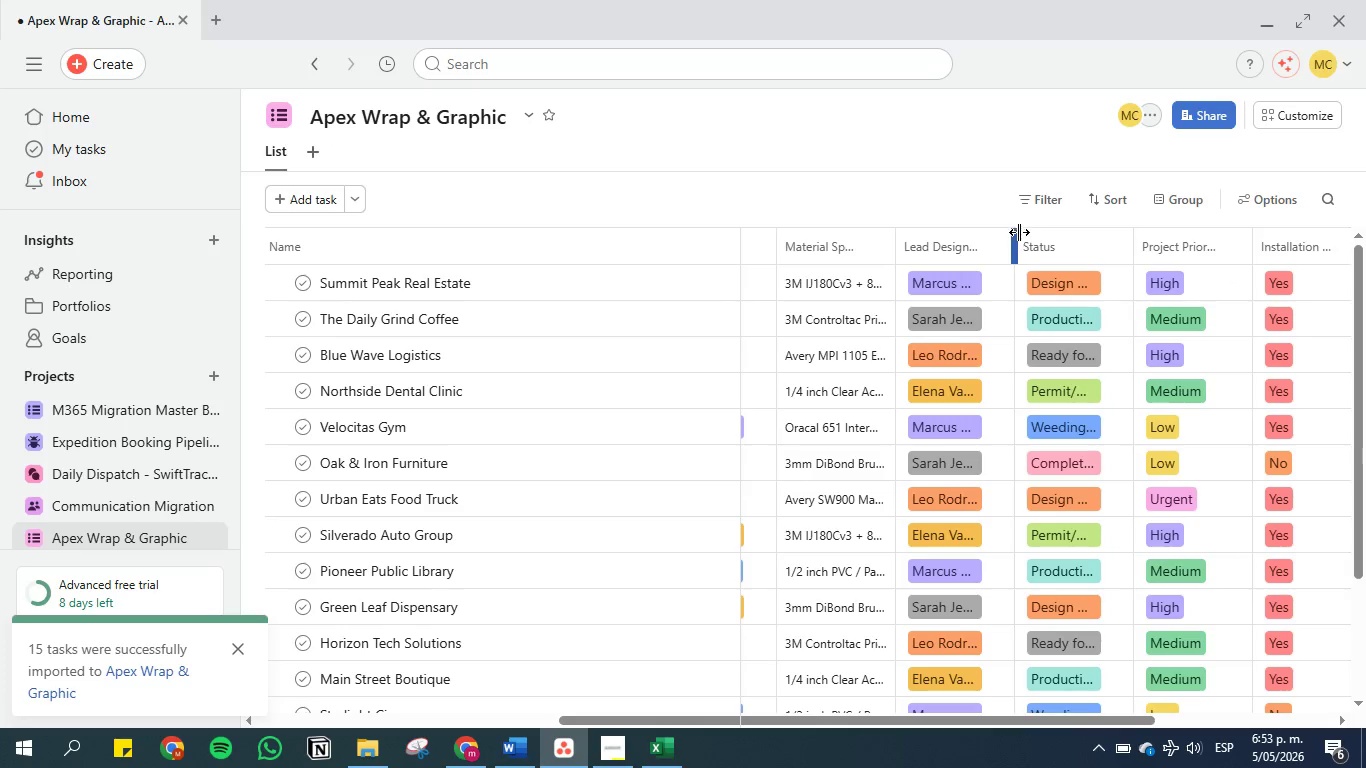 
left_click_drag(start_coordinate=[1019, 233], to_coordinate=[1088, 228])
 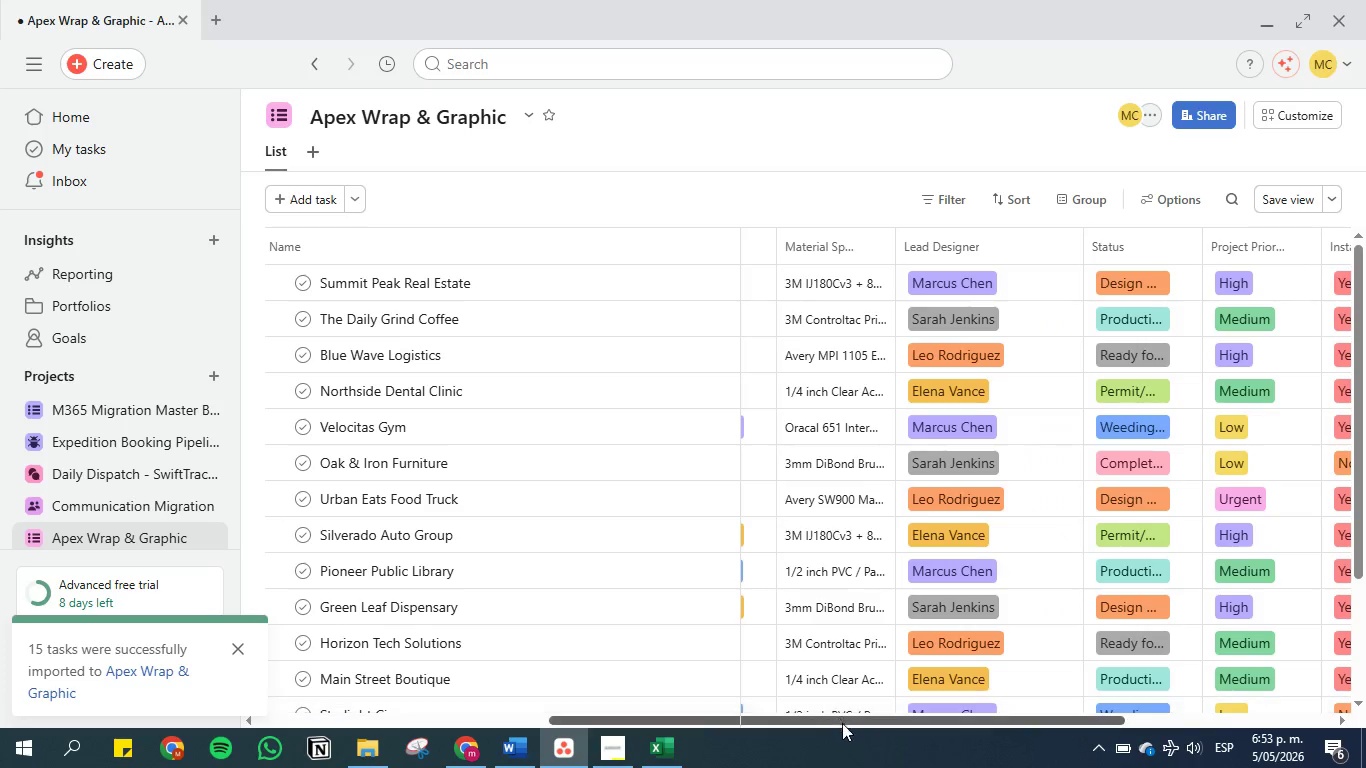 
left_click_drag(start_coordinate=[838, 718], to_coordinate=[545, 720])
 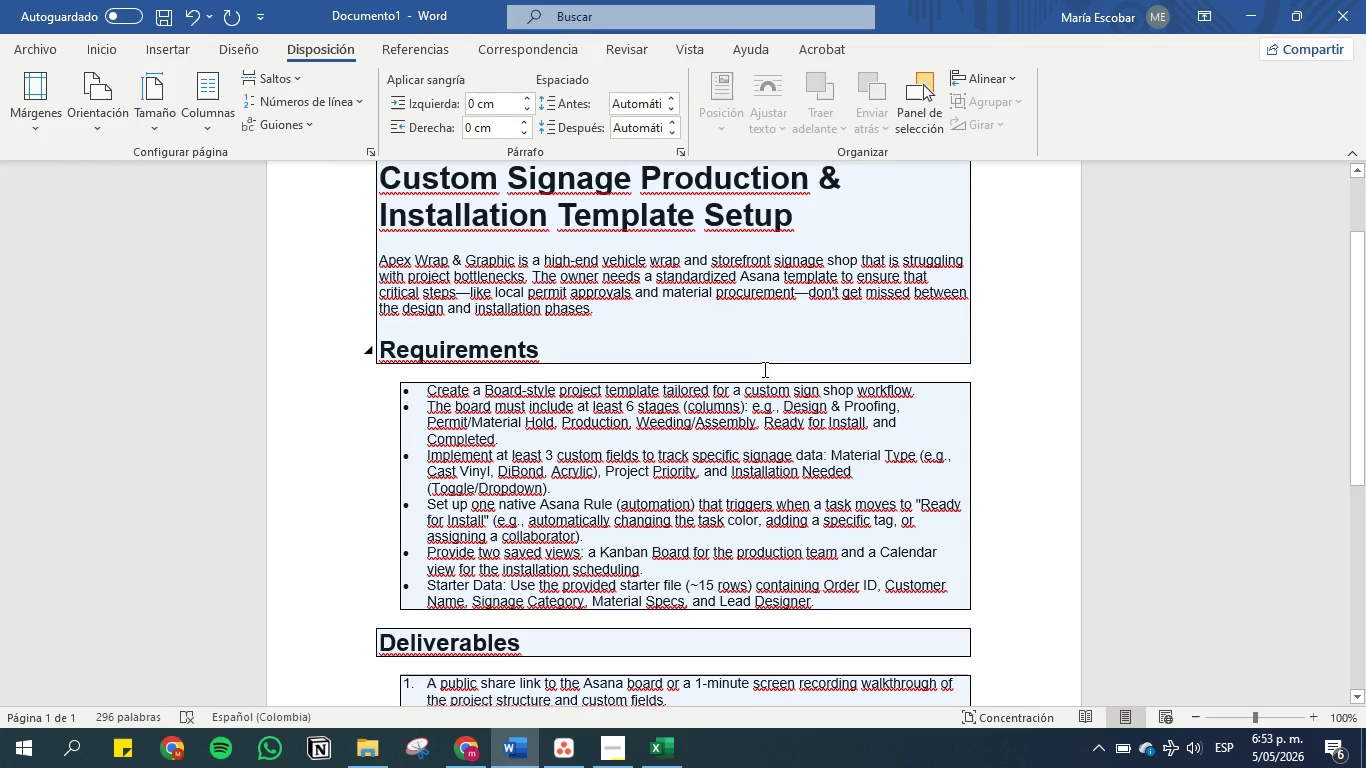 
wait(13.36)
 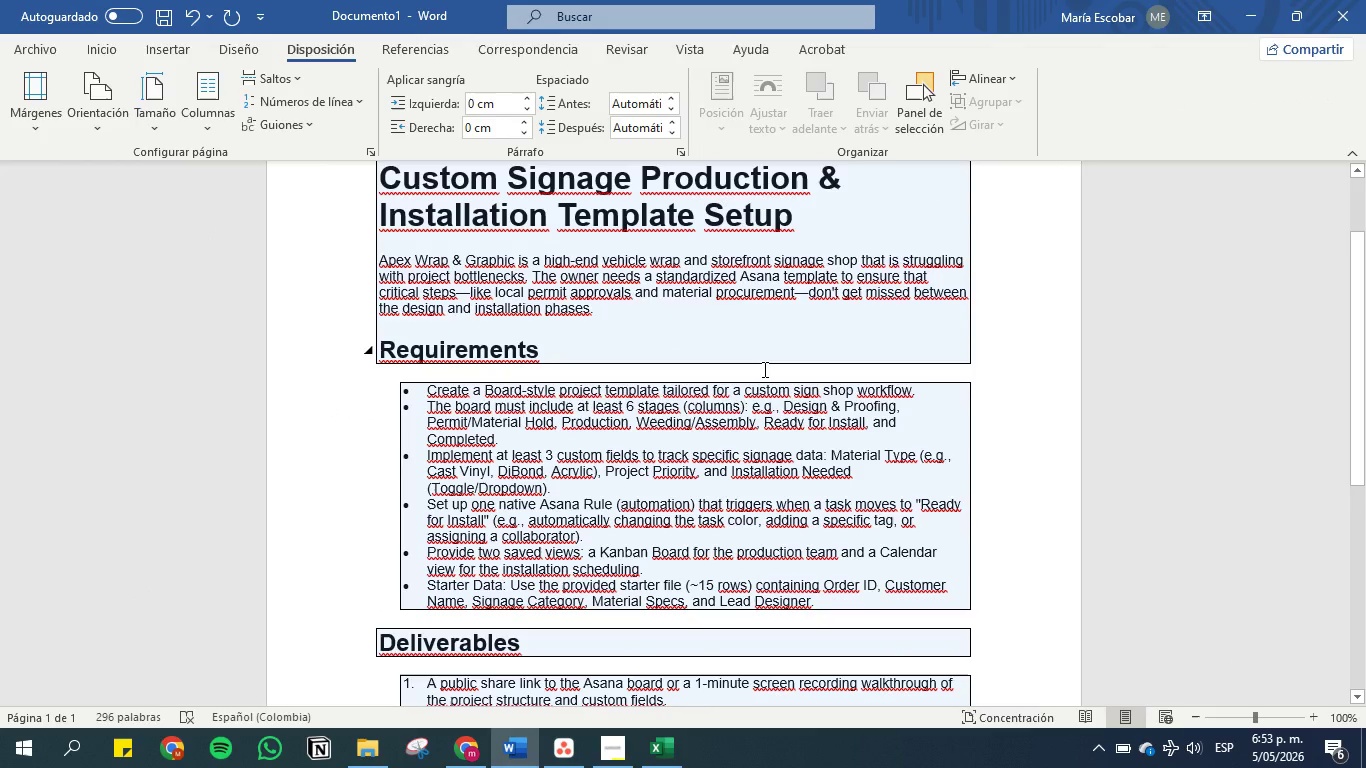 
left_click([573, 750])
 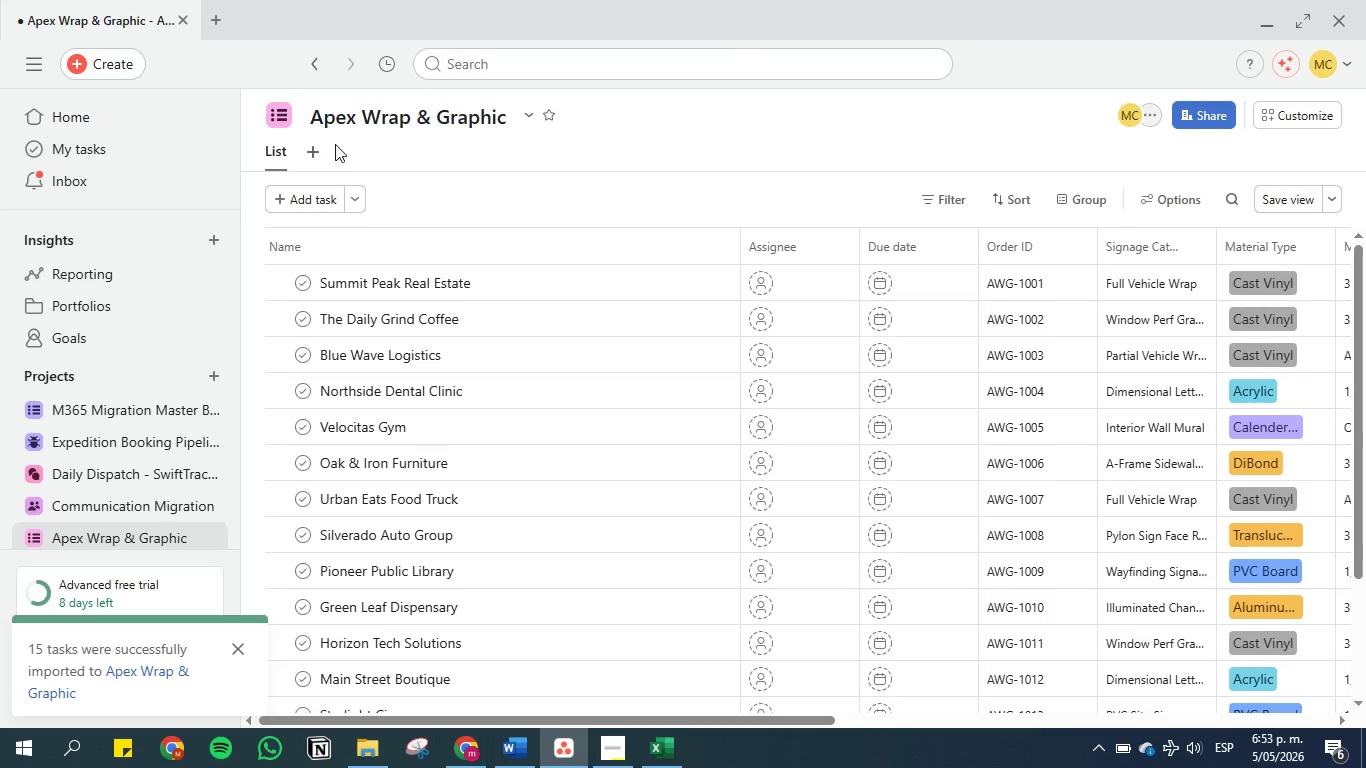 
left_click([318, 154])
 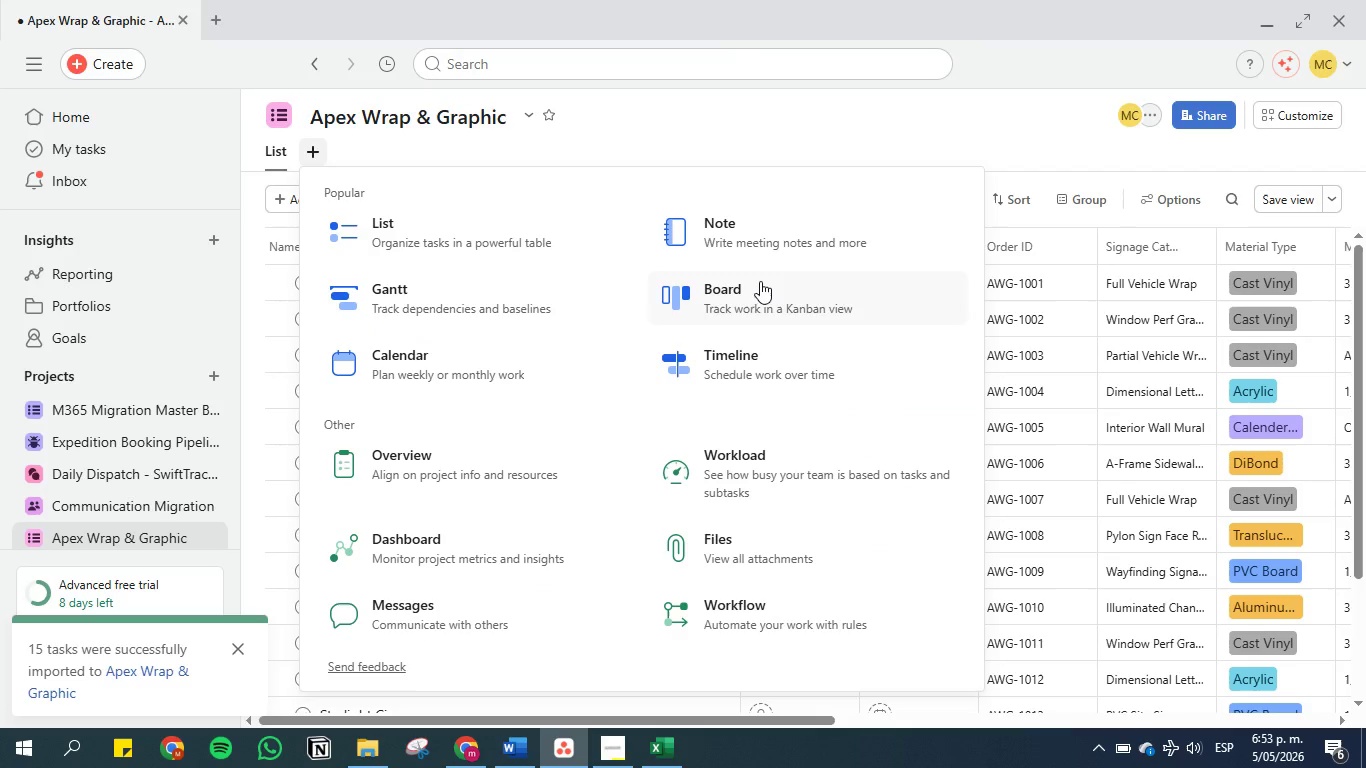 
left_click([759, 283])
 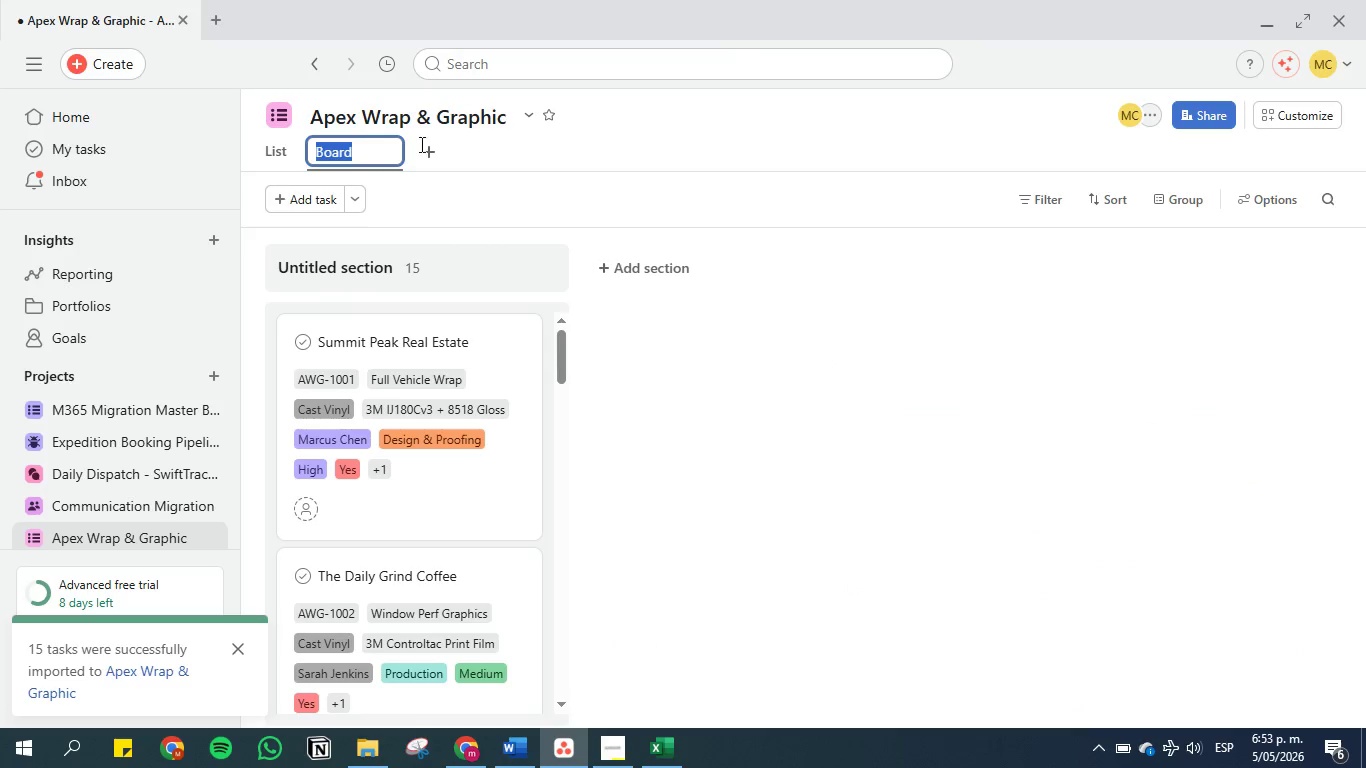 
left_click([517, 145])
 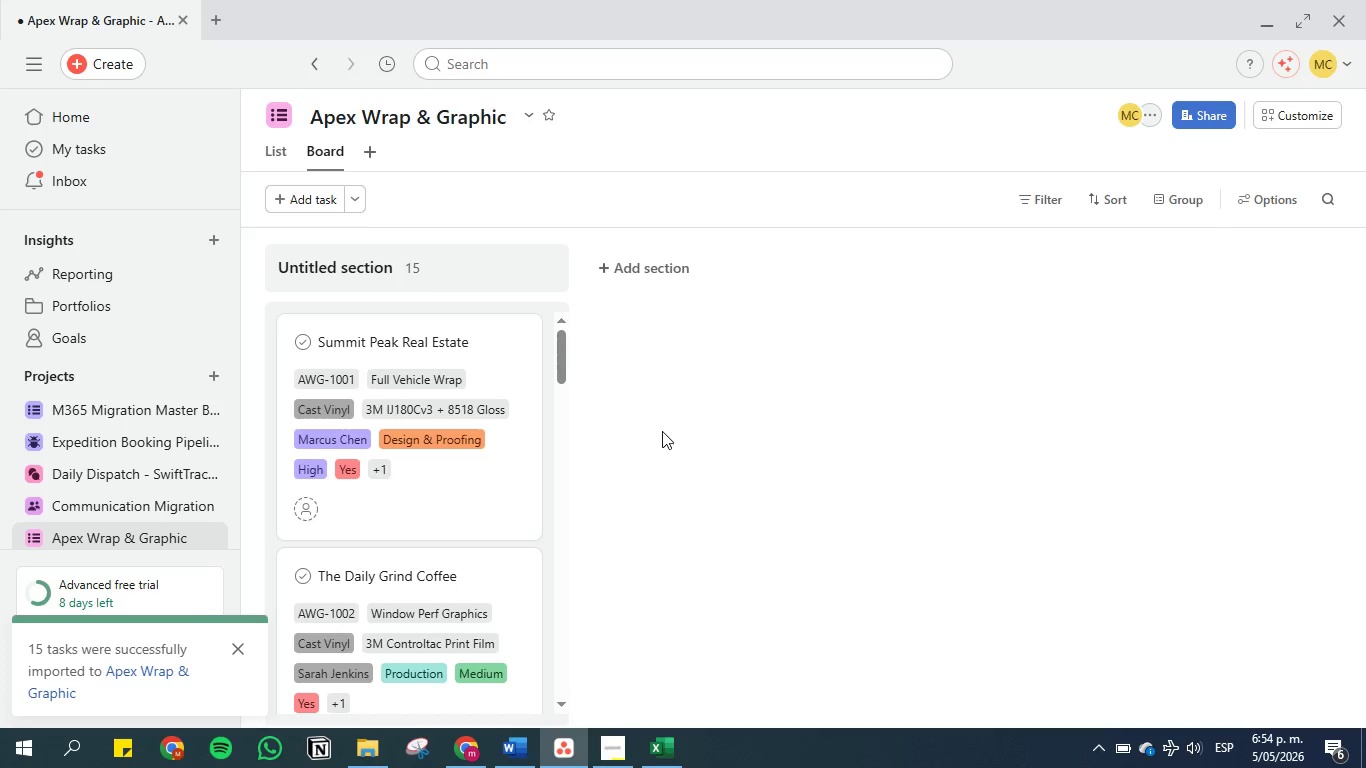 
wait(55.78)
 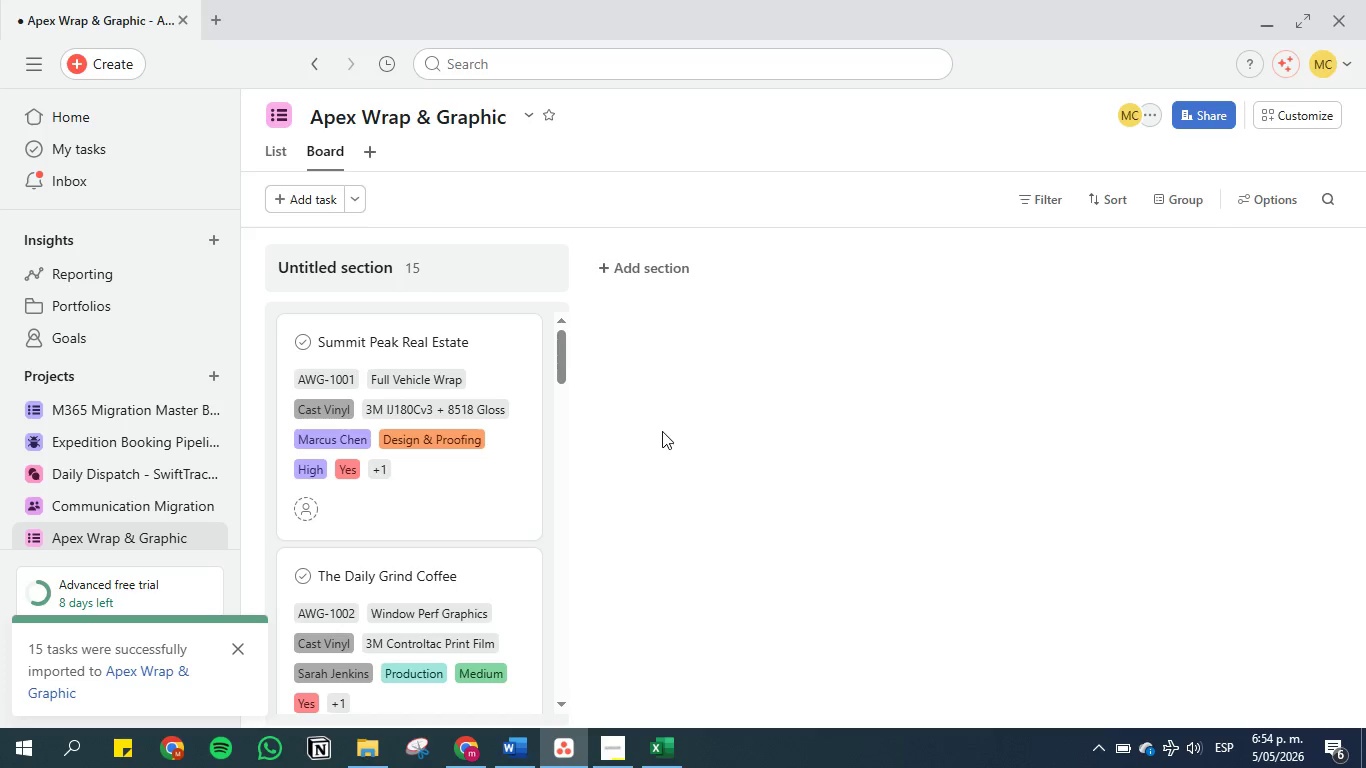 
left_click([511, 750])
 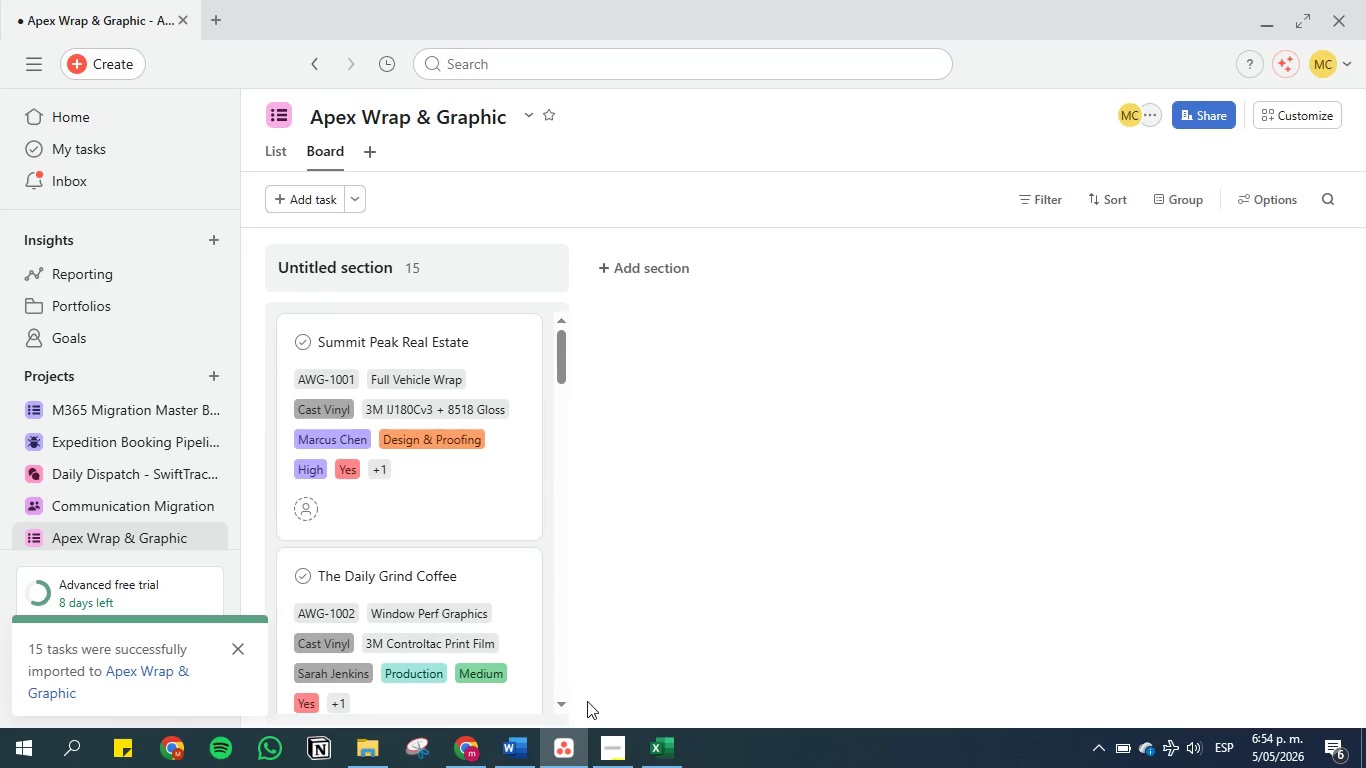 
left_click([654, 733])
 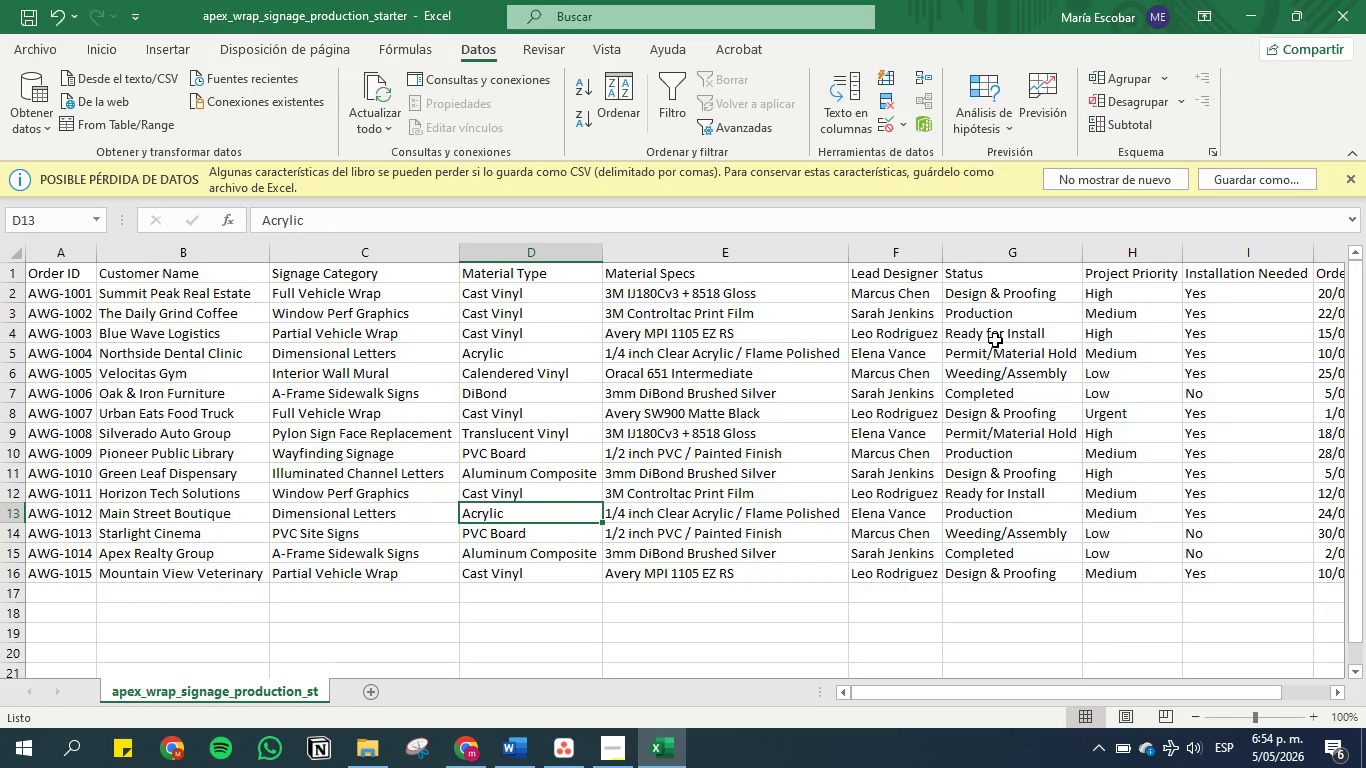 
scroll: coordinate [1031, 301], scroll_direction: up, amount: 2.0
 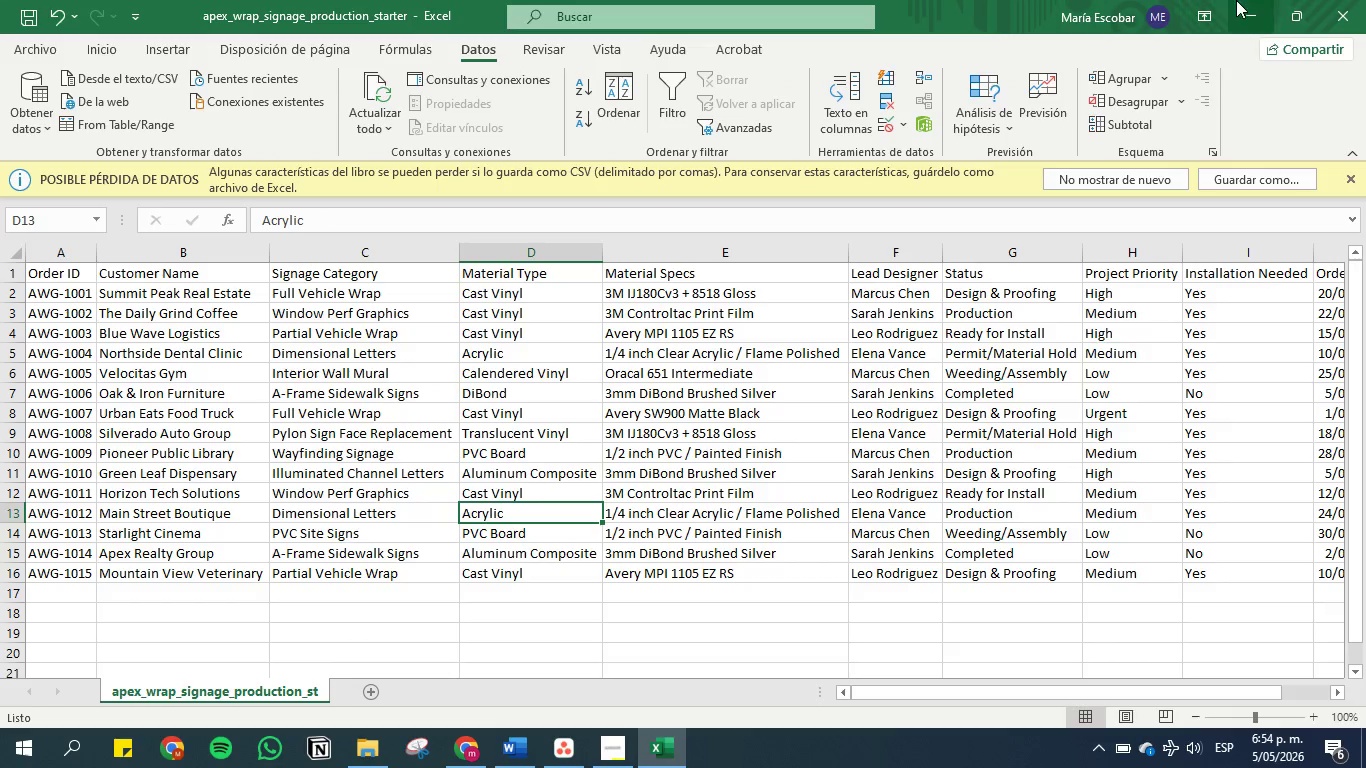 
left_click([1253, 0])
 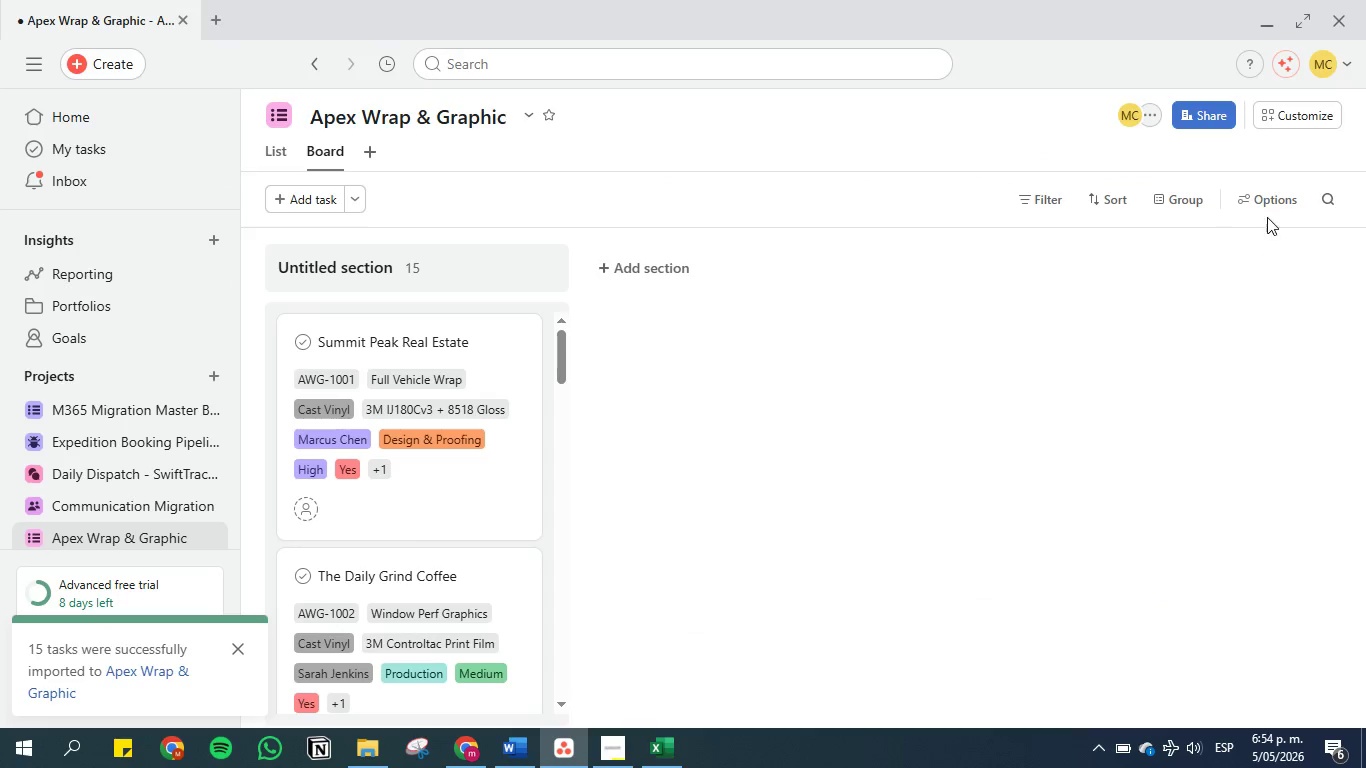 
left_click([1269, 205])
 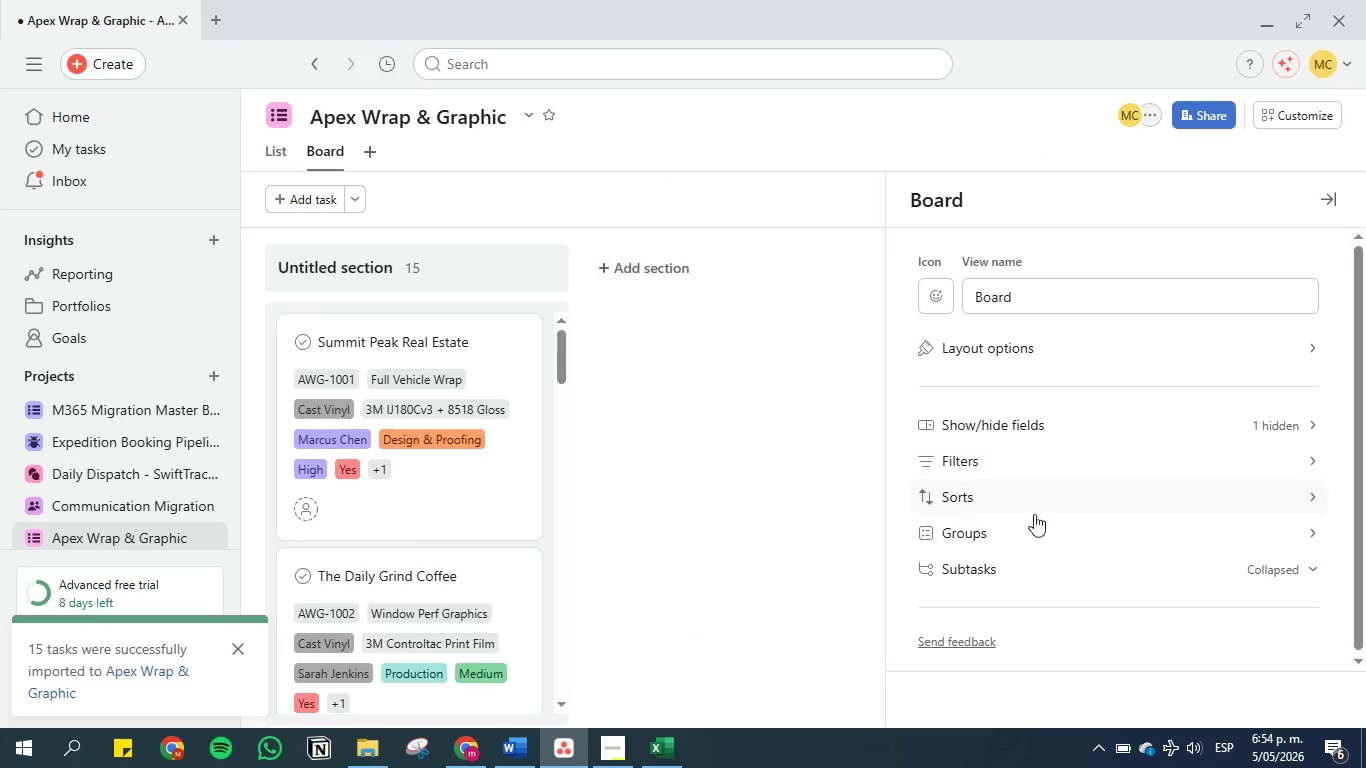 
left_click([1060, 528])
 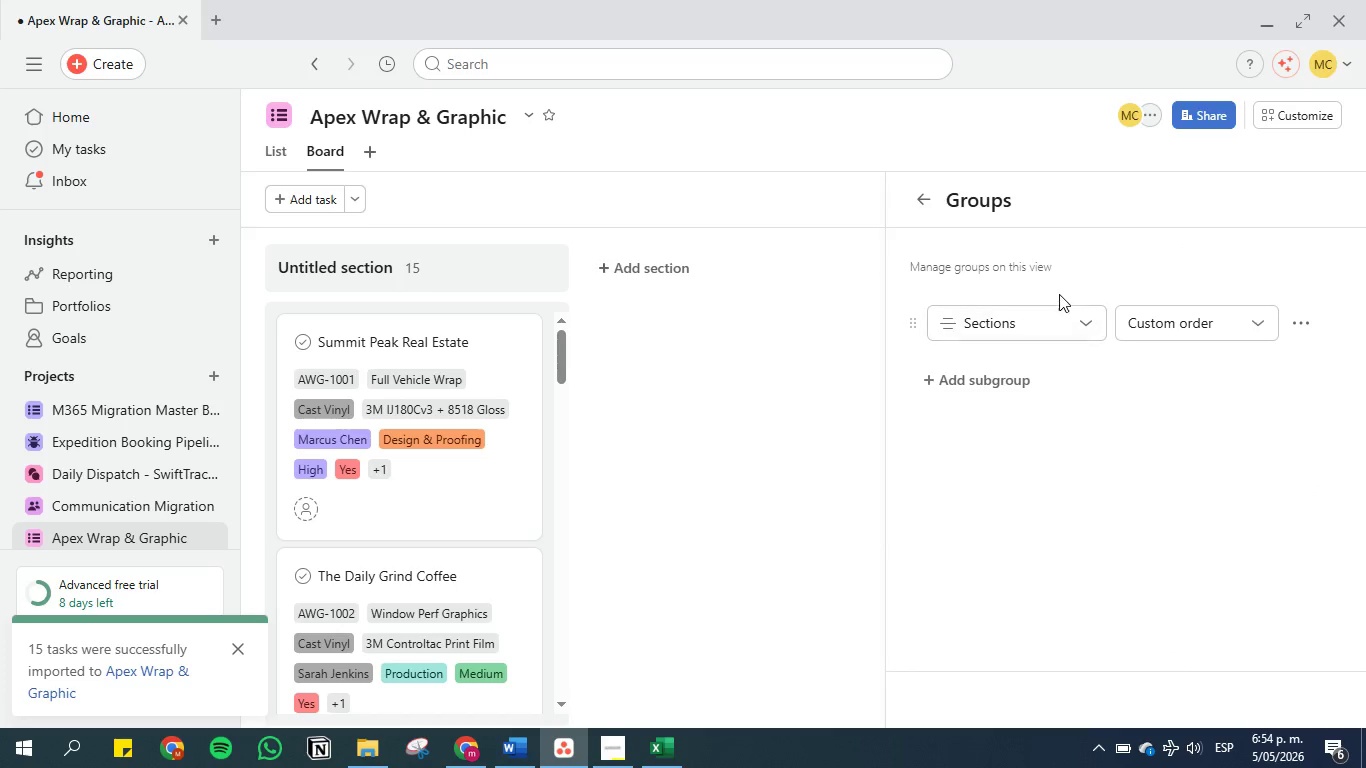 
left_click([1049, 321])
 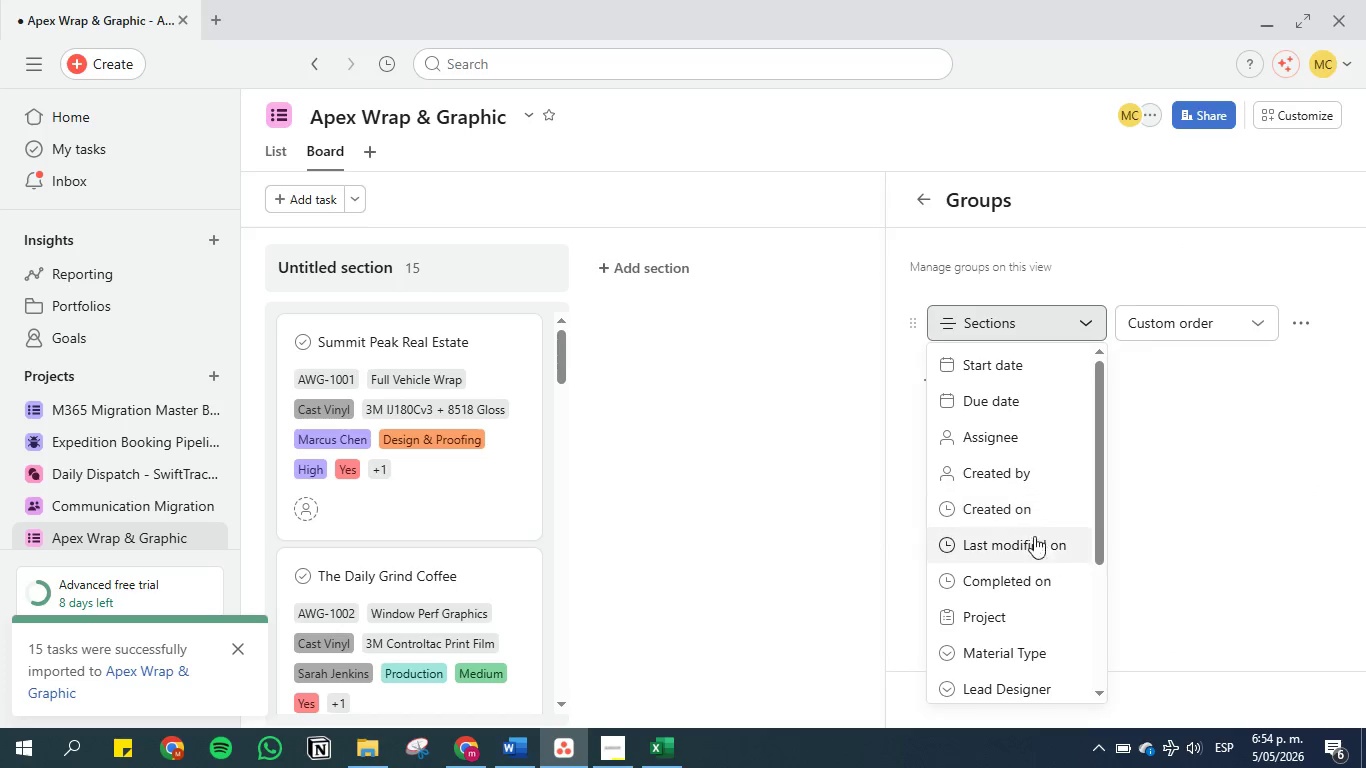 
scroll: coordinate [1027, 620], scroll_direction: down, amount: 3.0
 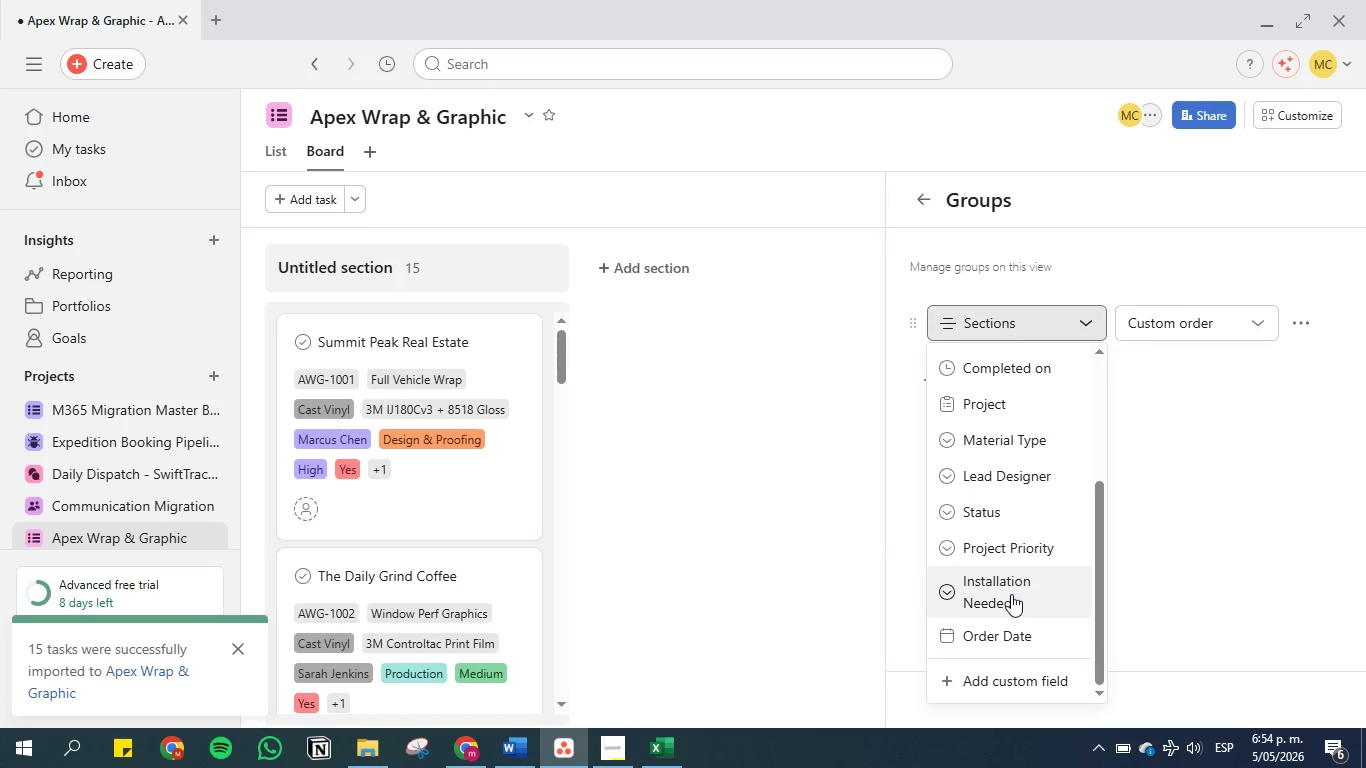 
scroll: coordinate [1009, 588], scroll_direction: up, amount: 3.0
 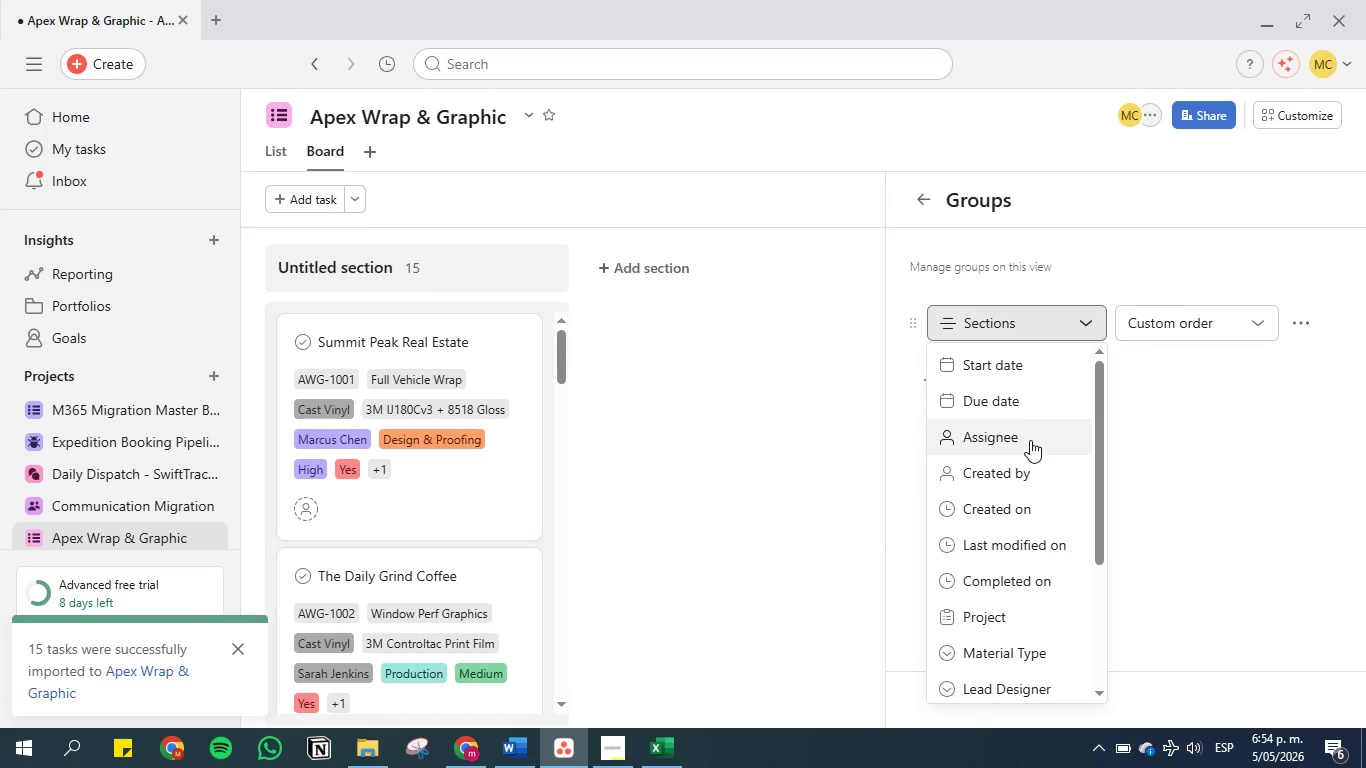 
scroll: coordinate [1029, 483], scroll_direction: down, amount: 1.0
 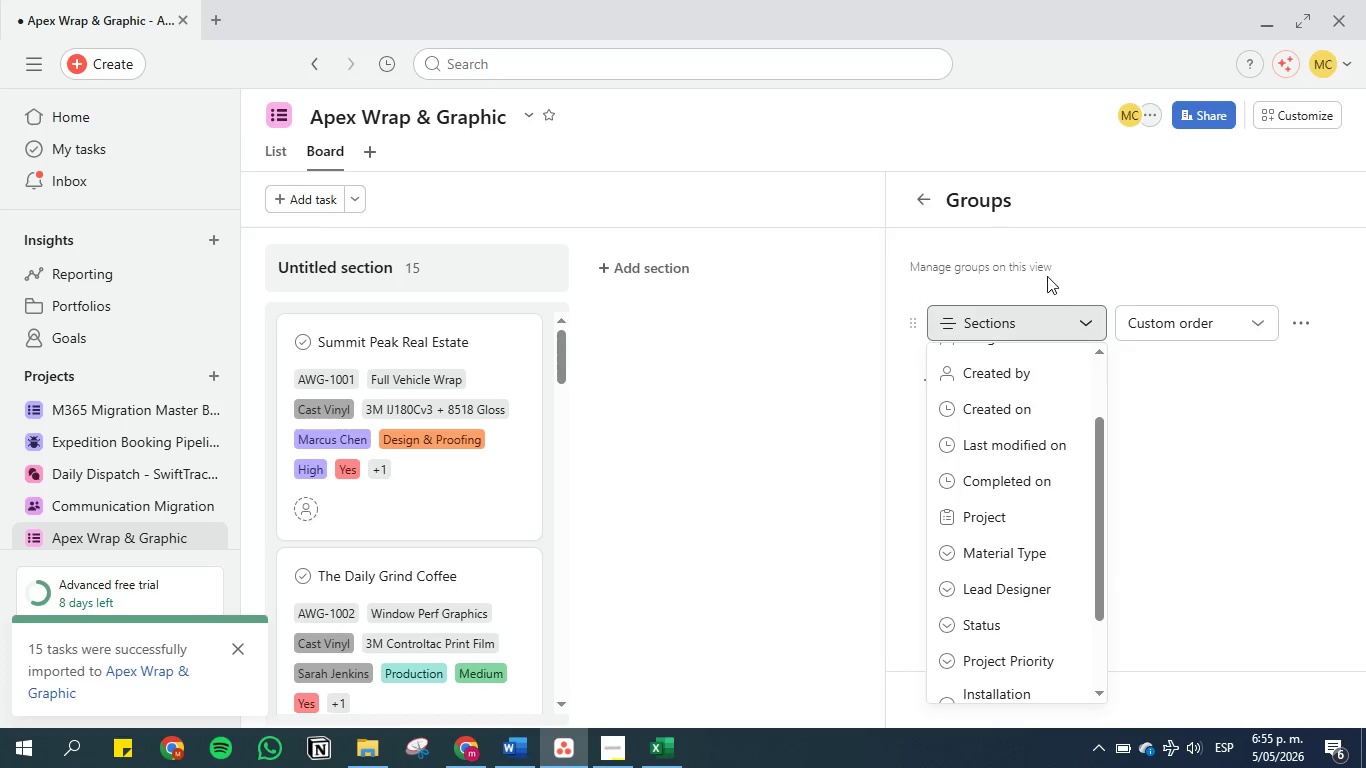 
left_click([1047, 274])
 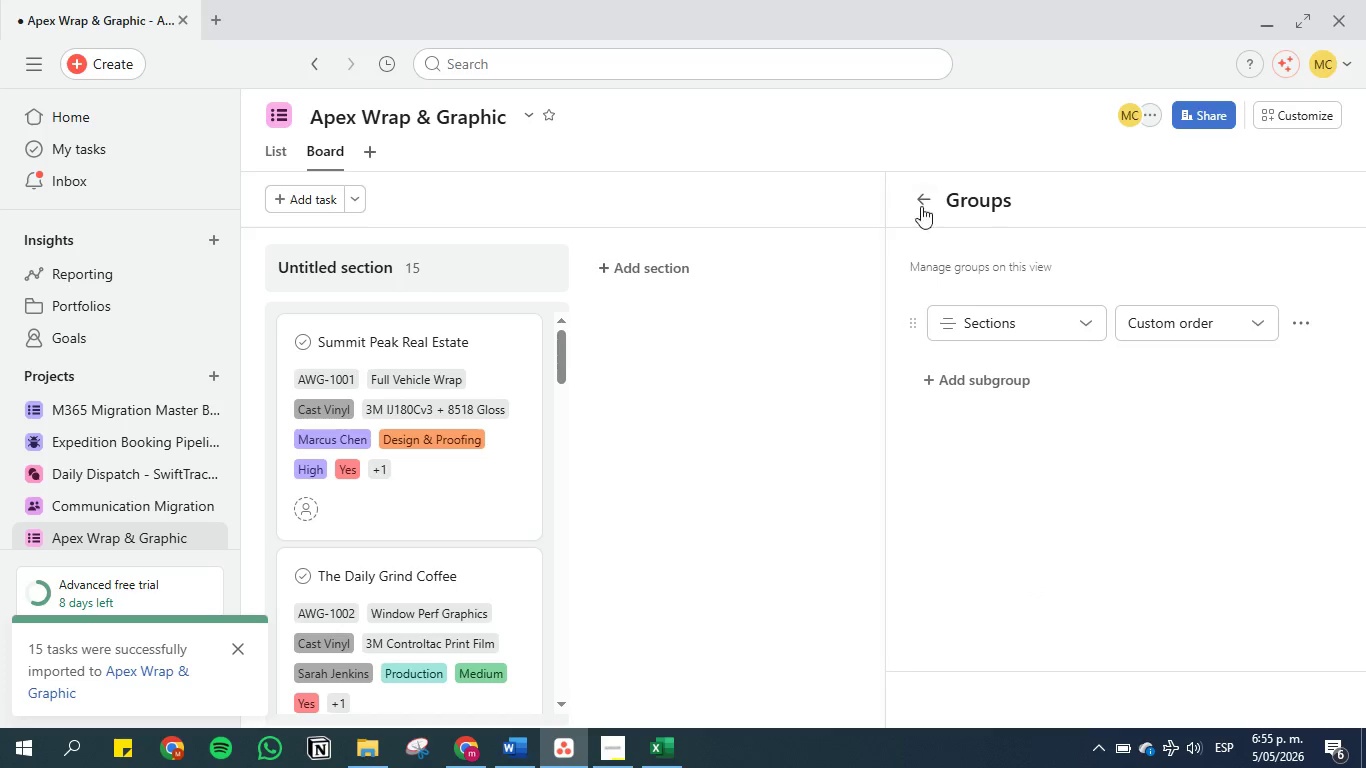 
left_click([917, 202])
 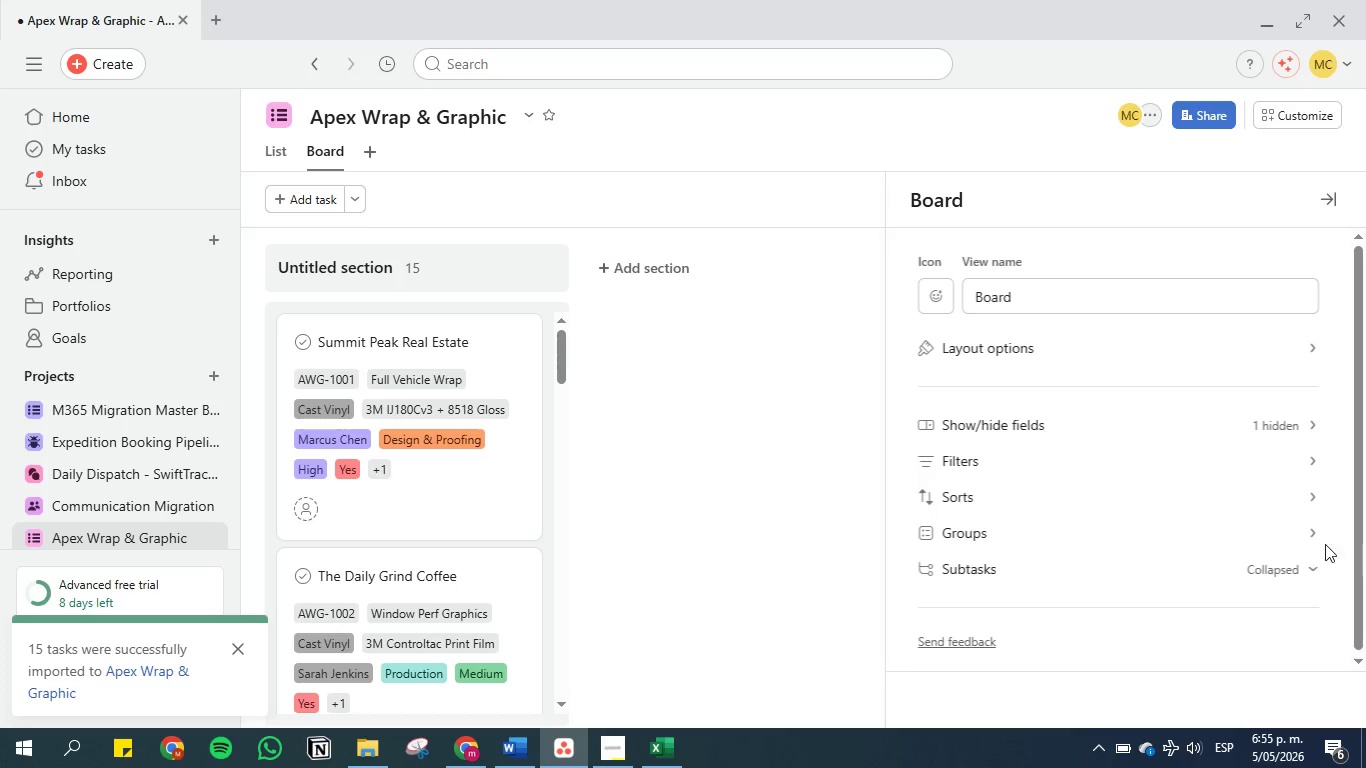 
left_click([1302, 535])
 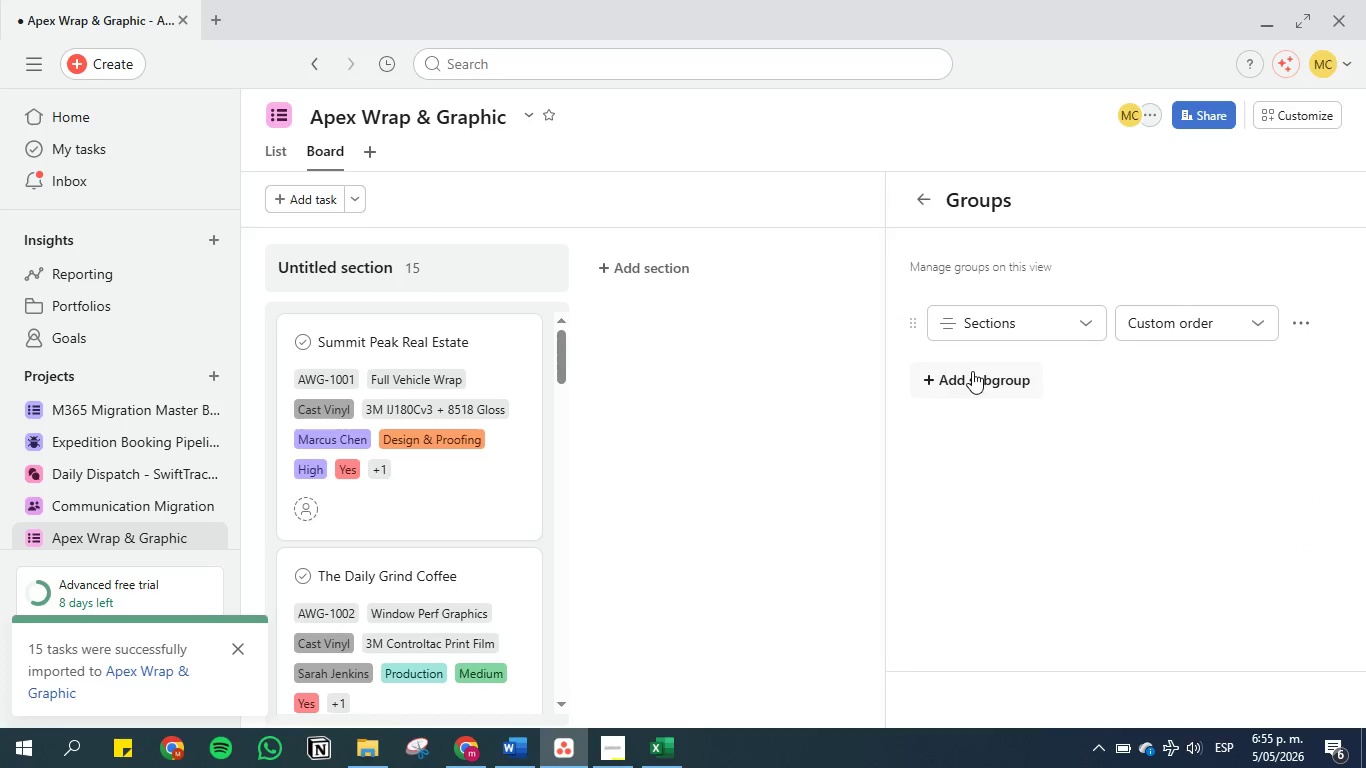 
left_click([969, 380])
 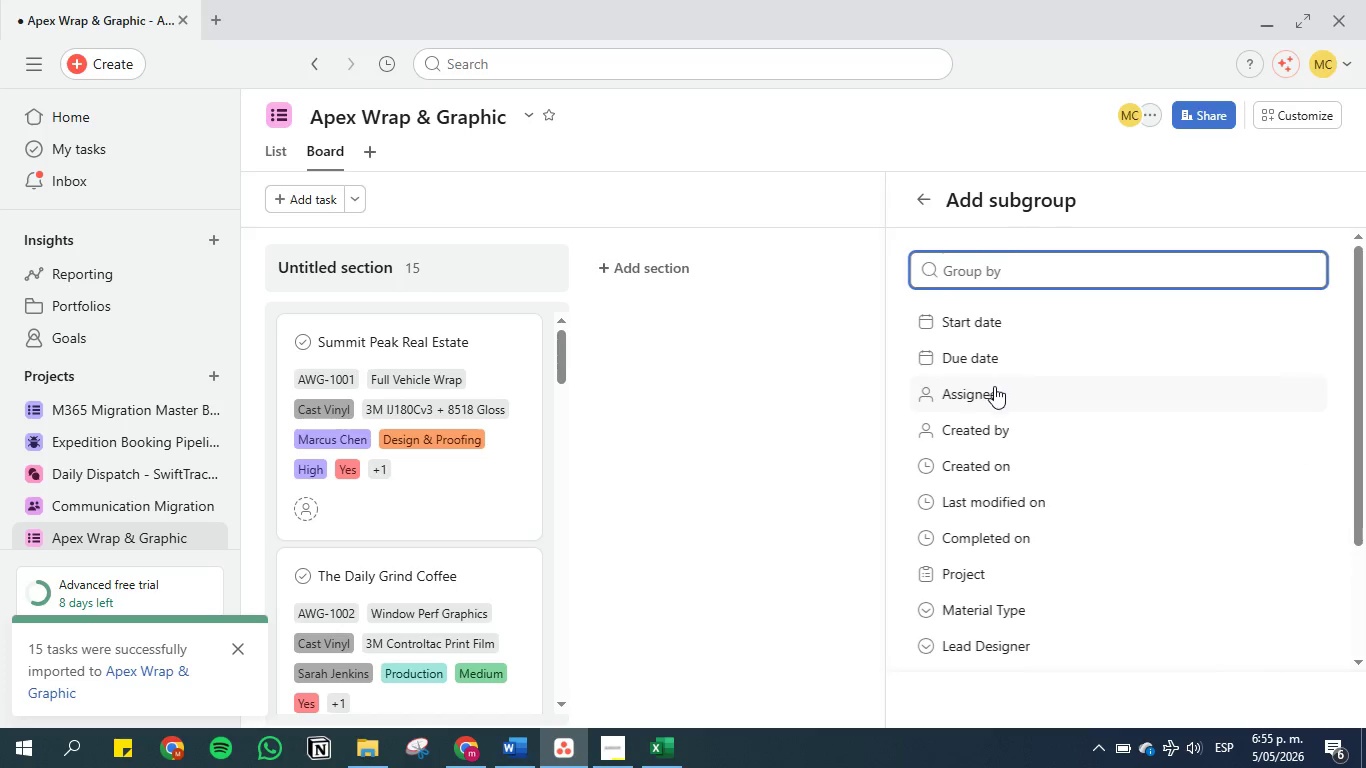 
scroll: coordinate [1000, 441], scroll_direction: down, amount: 1.0
 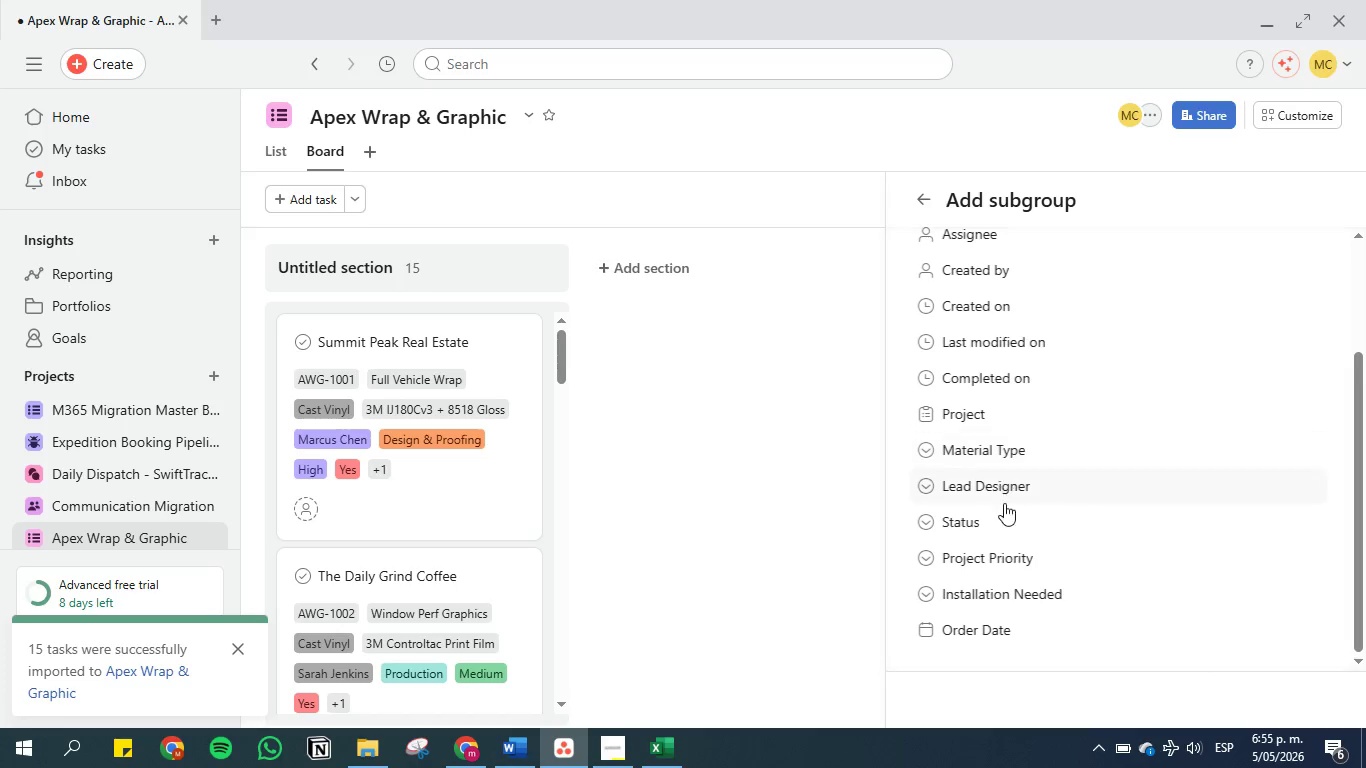 
left_click([1004, 513])
 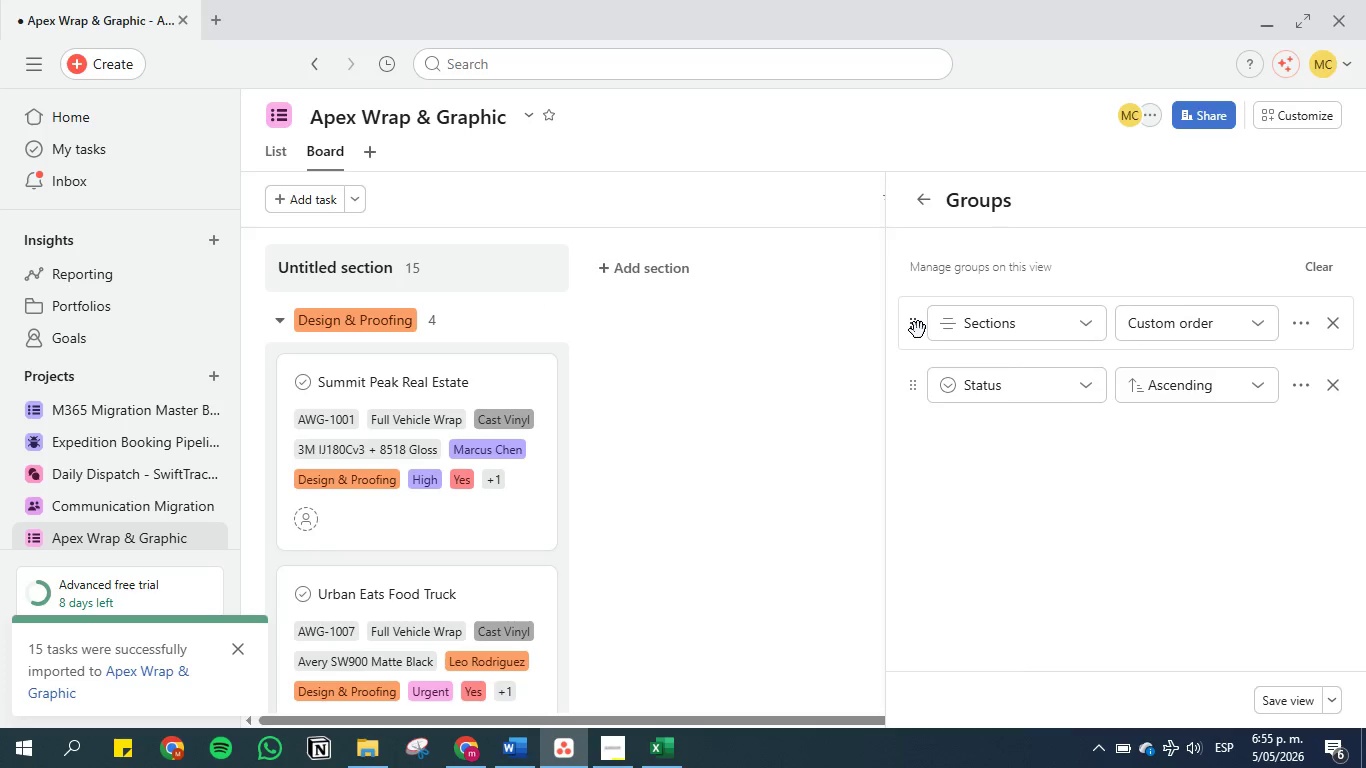 
left_click([1332, 323])
 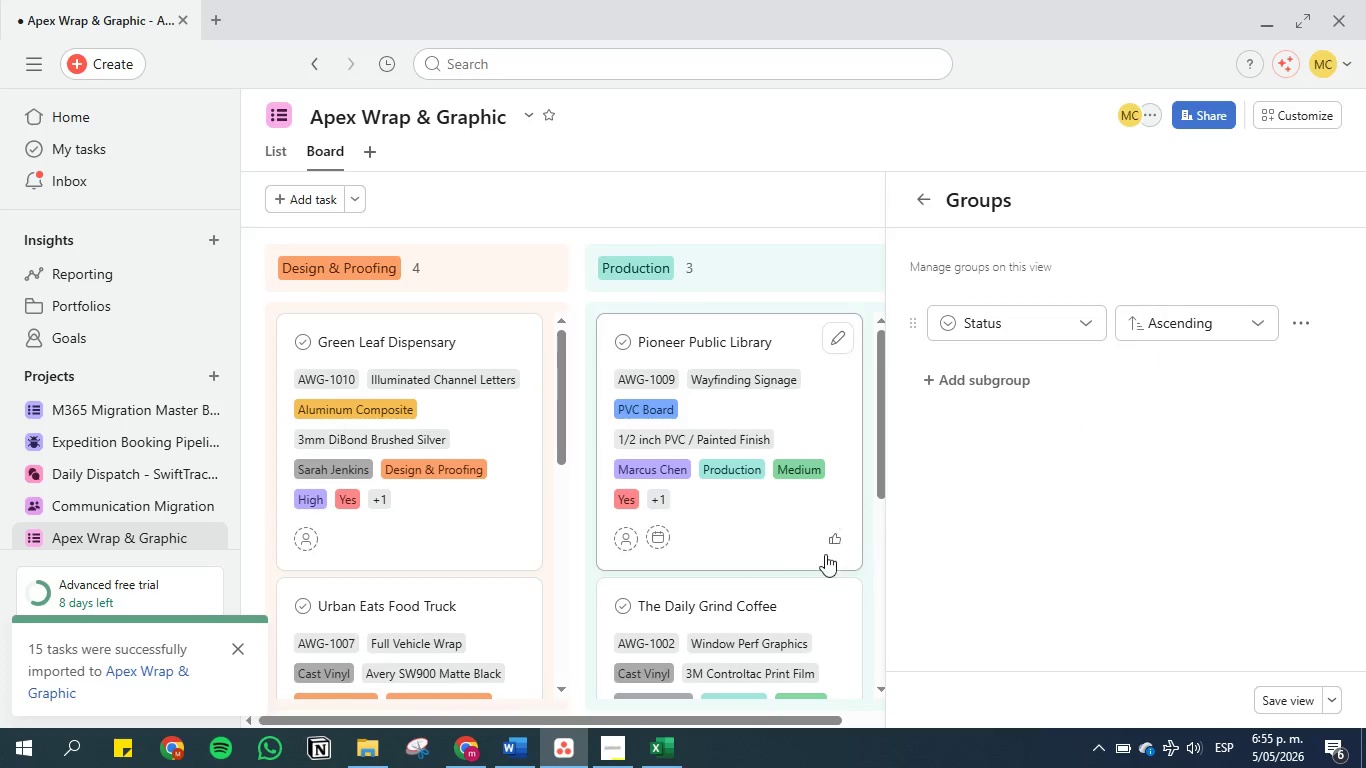 
left_click([659, 745])
 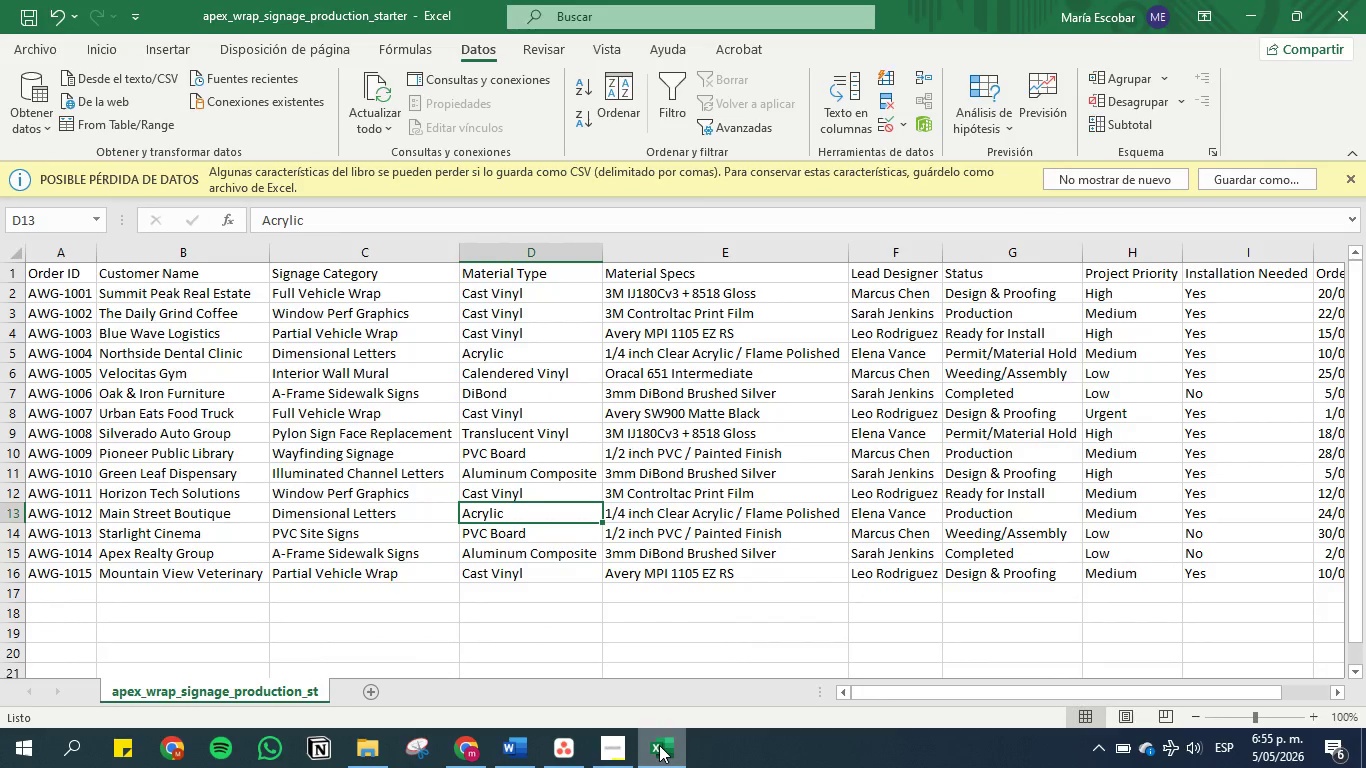 
left_click([659, 745])
 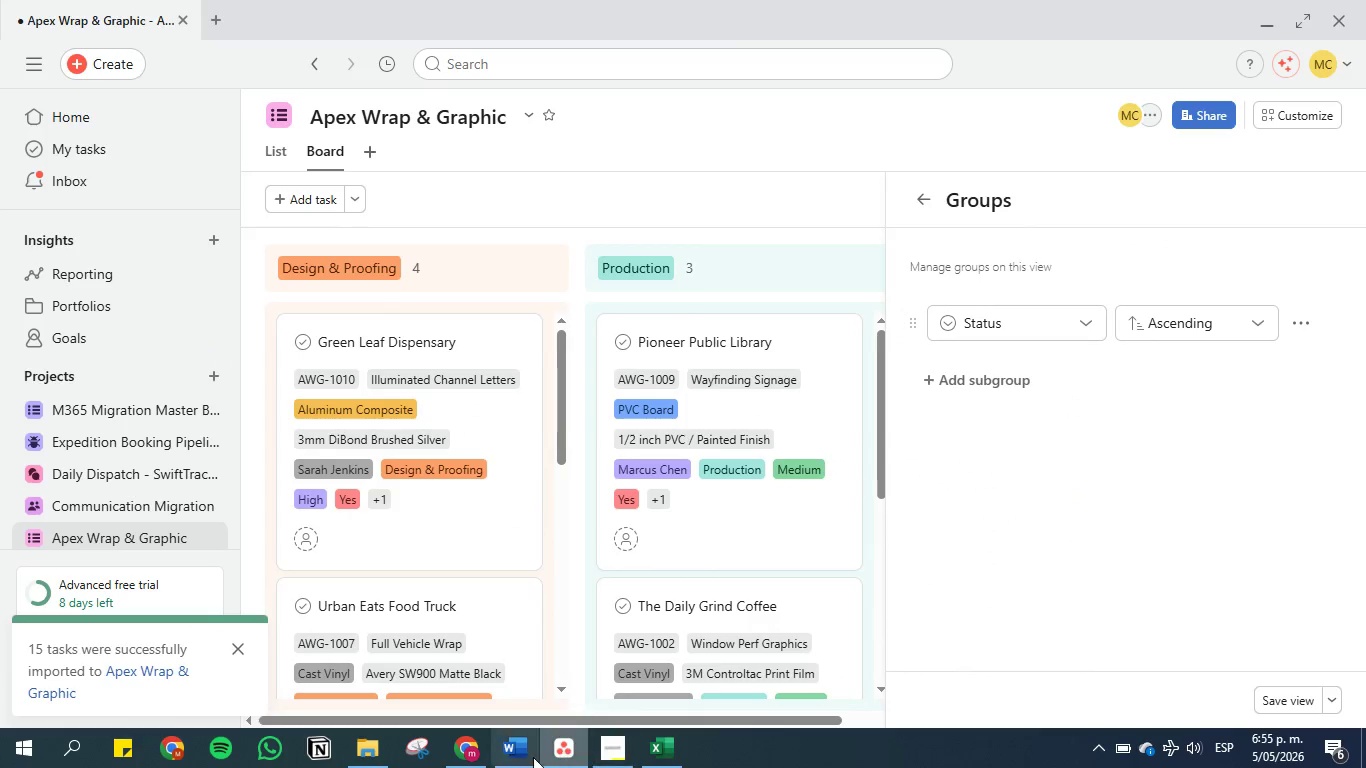 
left_click([508, 757])
 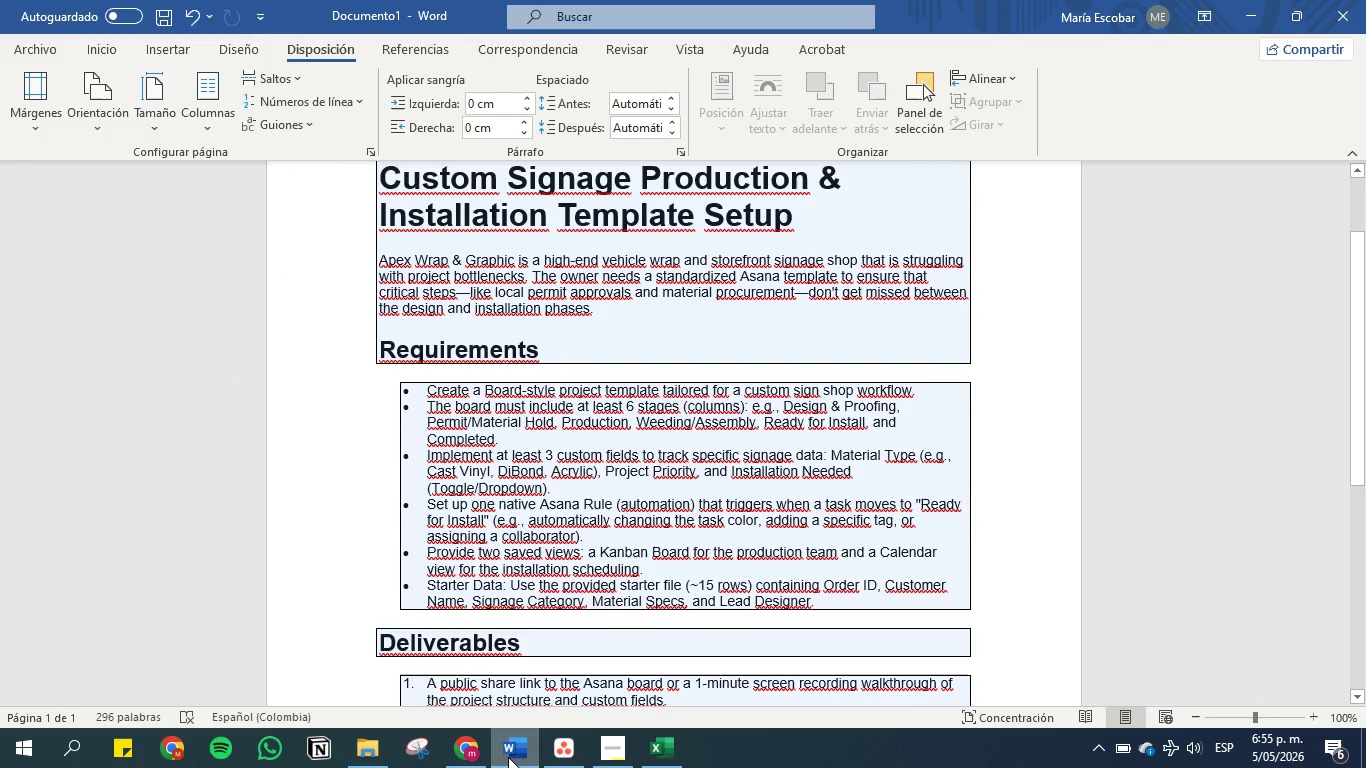 
left_click([508, 757])
 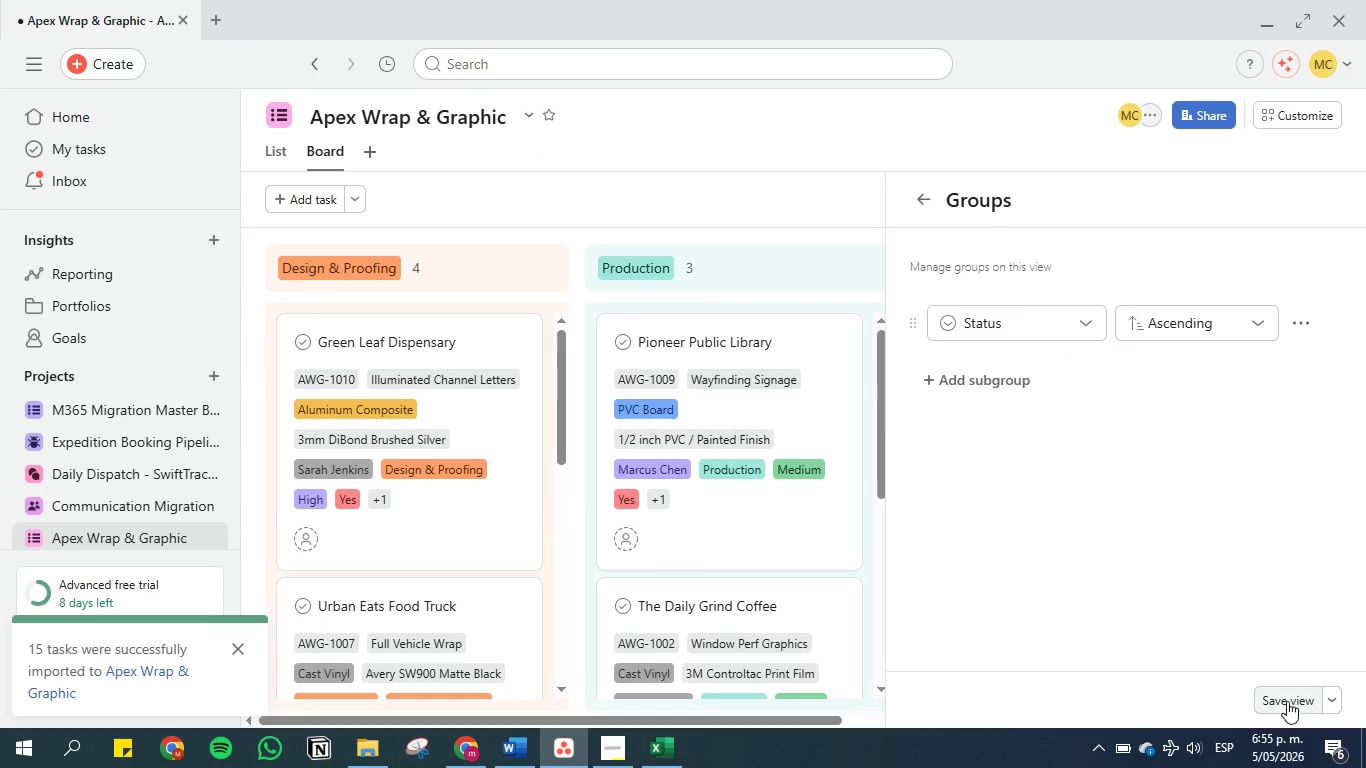 
left_click([1286, 701])
 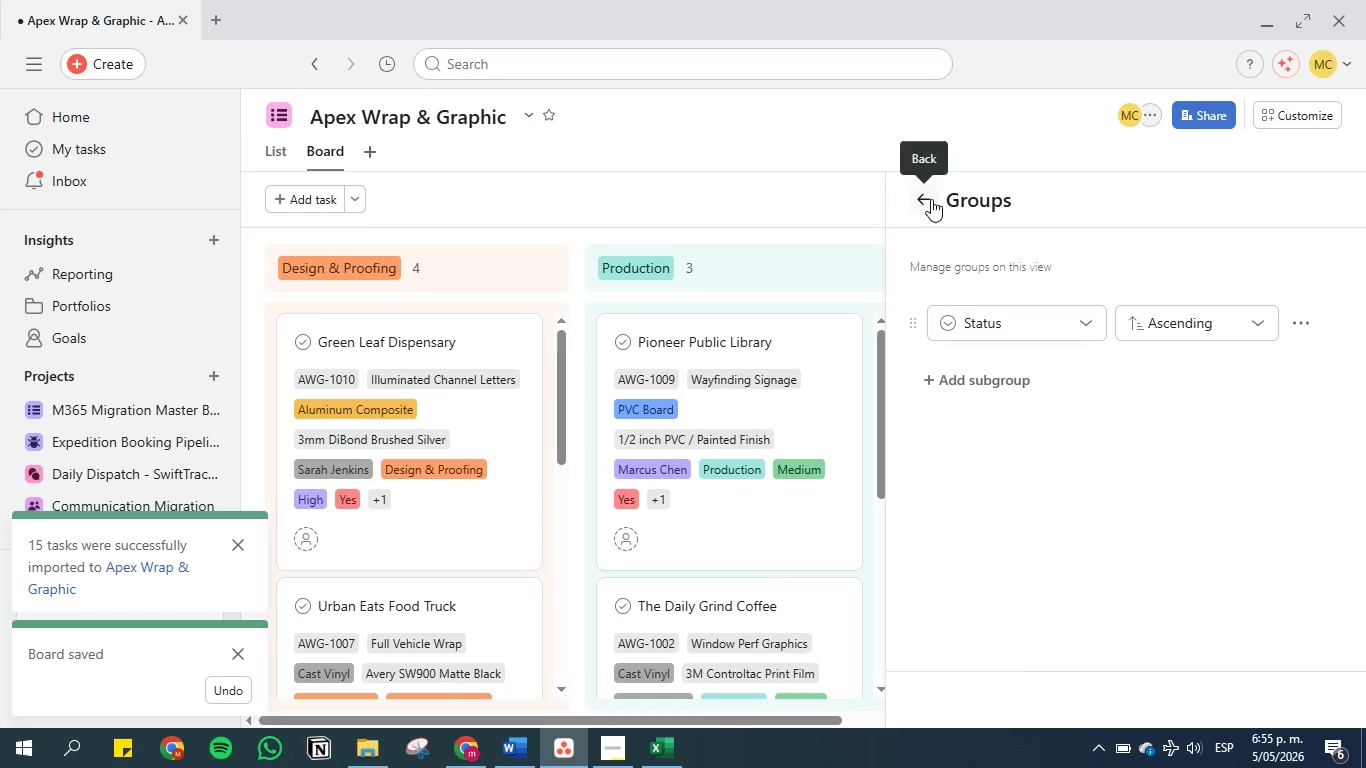 
left_click([921, 192])
 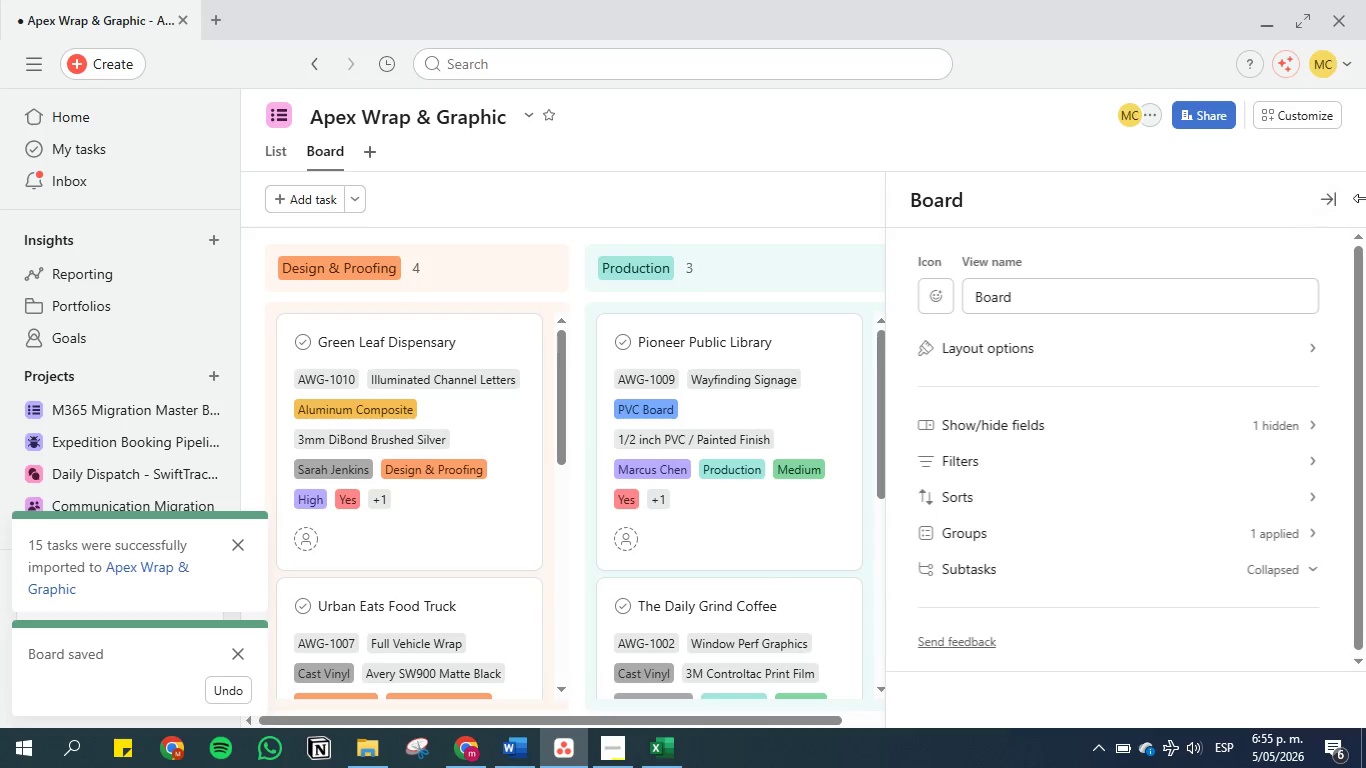 
left_click([1330, 203])
 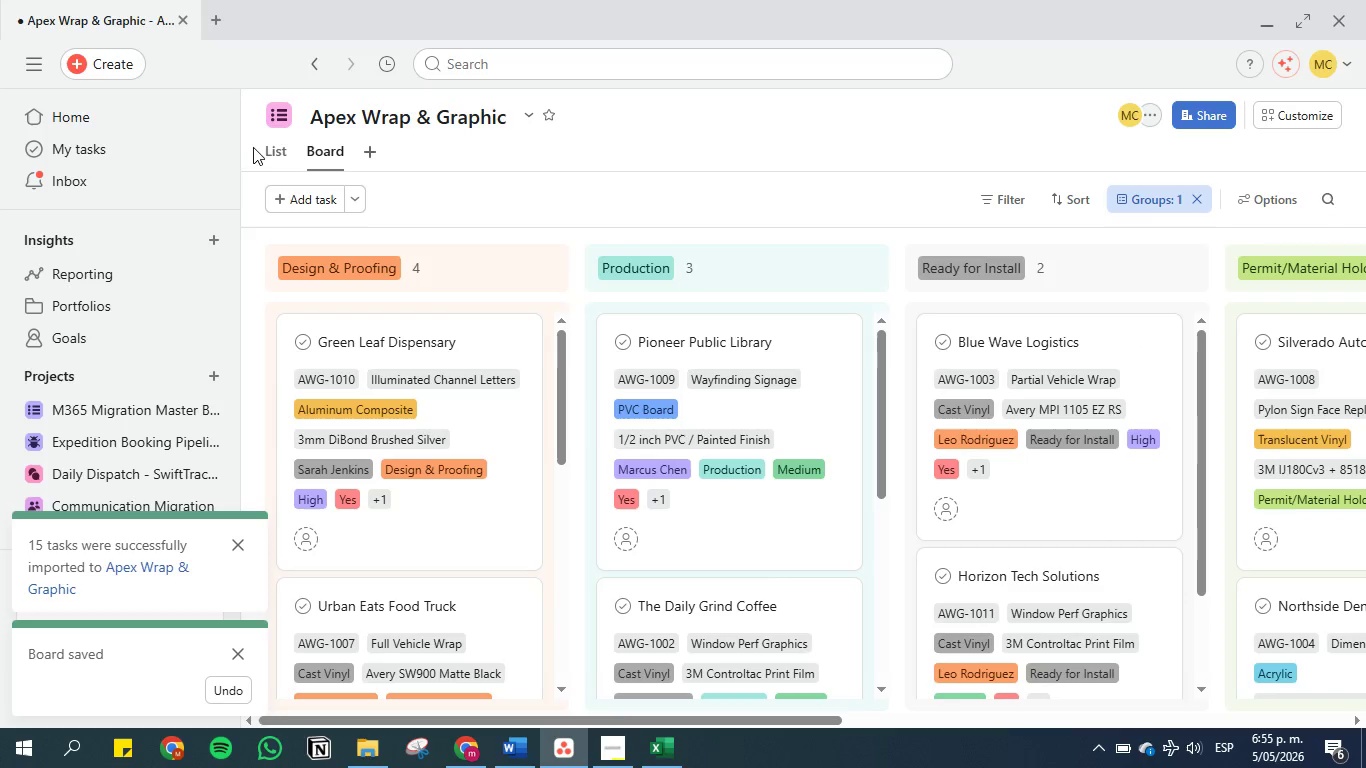 
left_click([277, 147])
 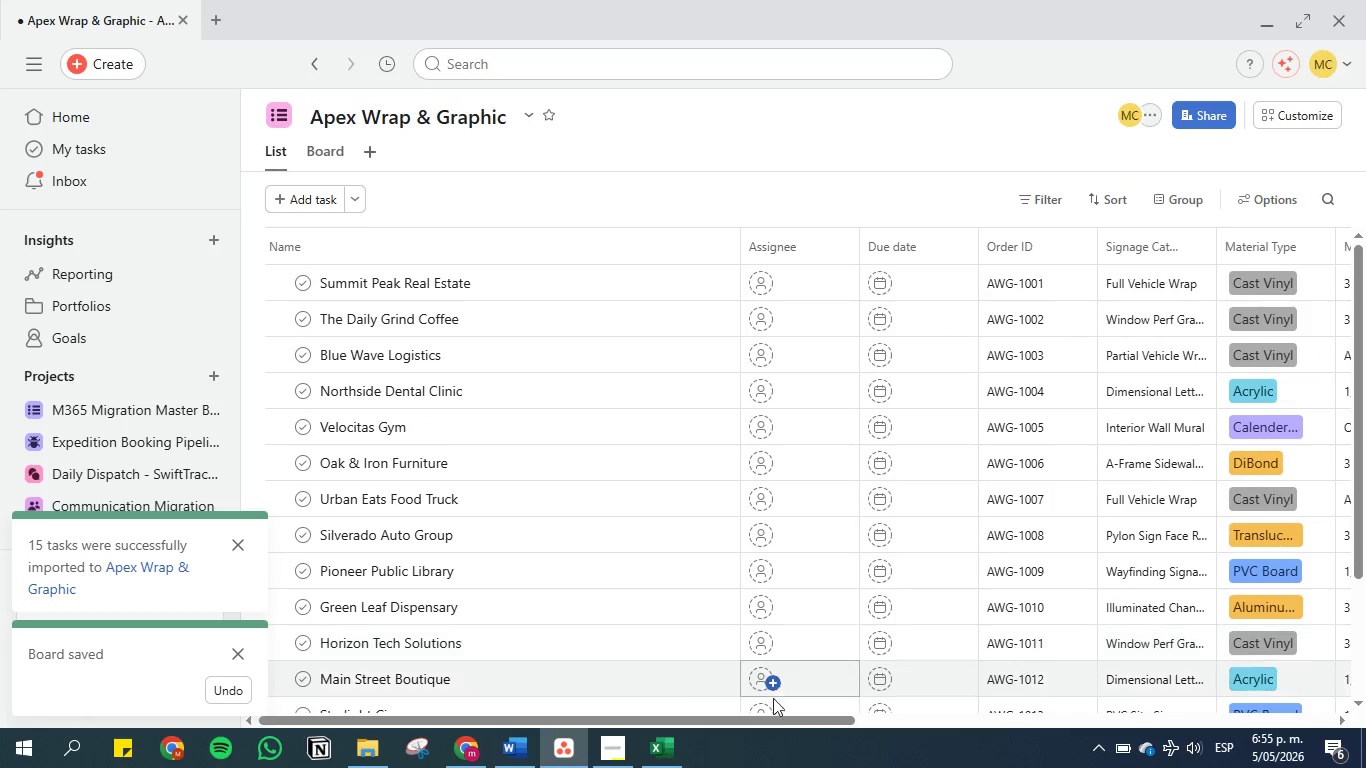 
left_click_drag(start_coordinate=[772, 715], to_coordinate=[1082, 680])
 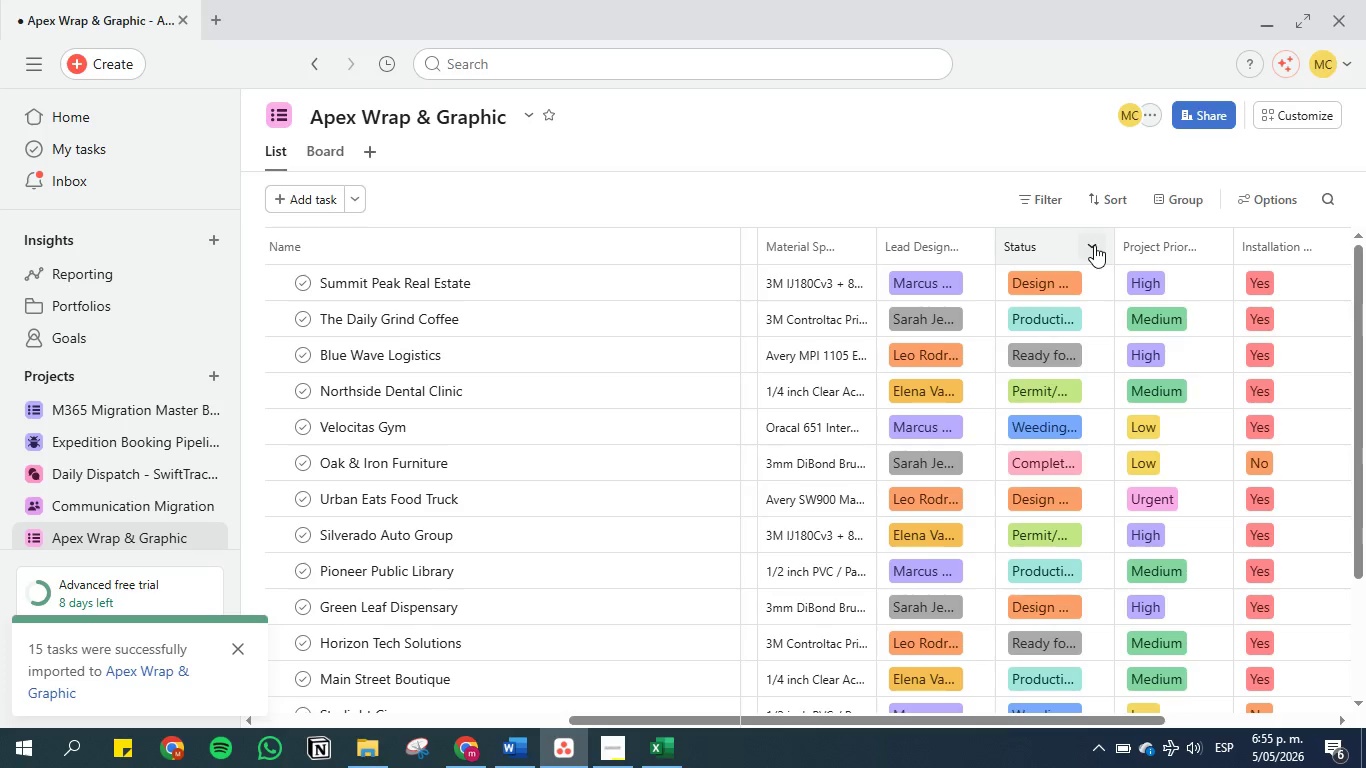 
left_click([1095, 245])
 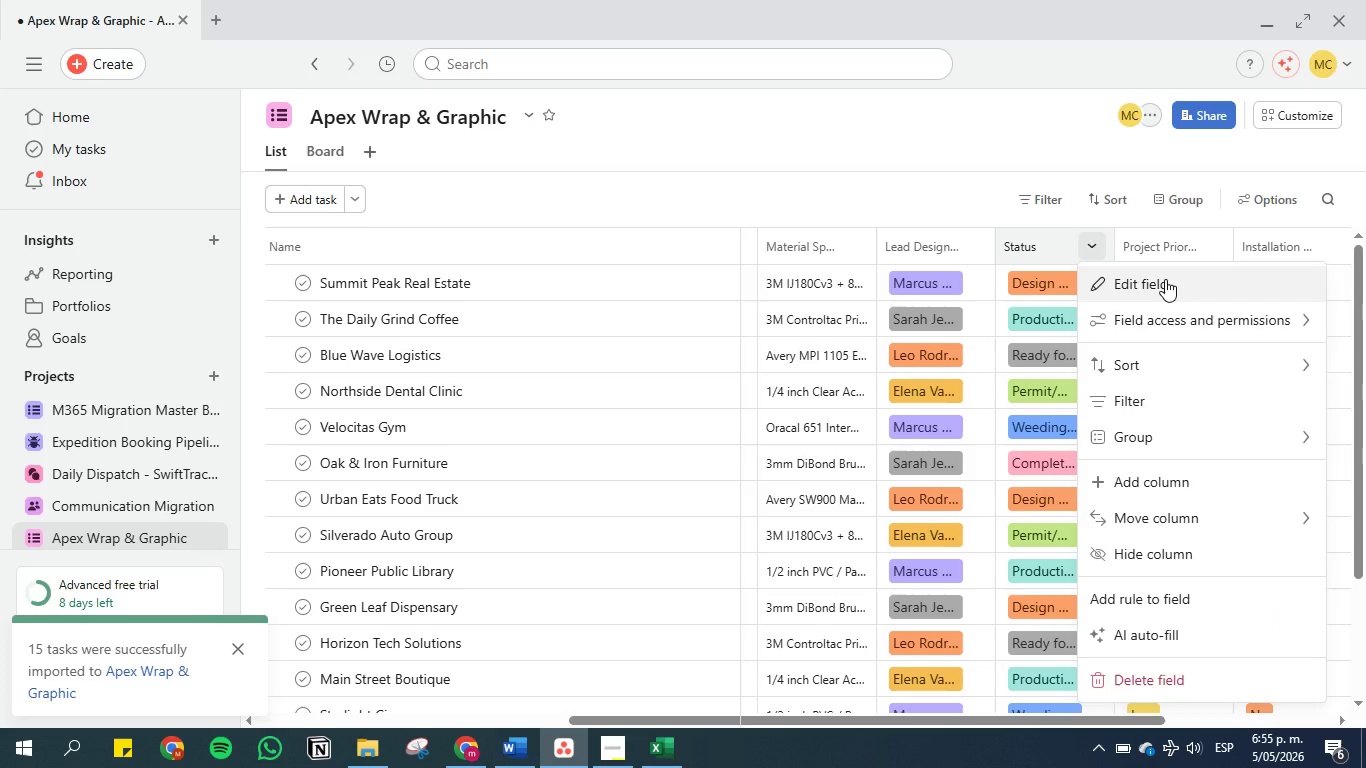 
left_click([1165, 279])
 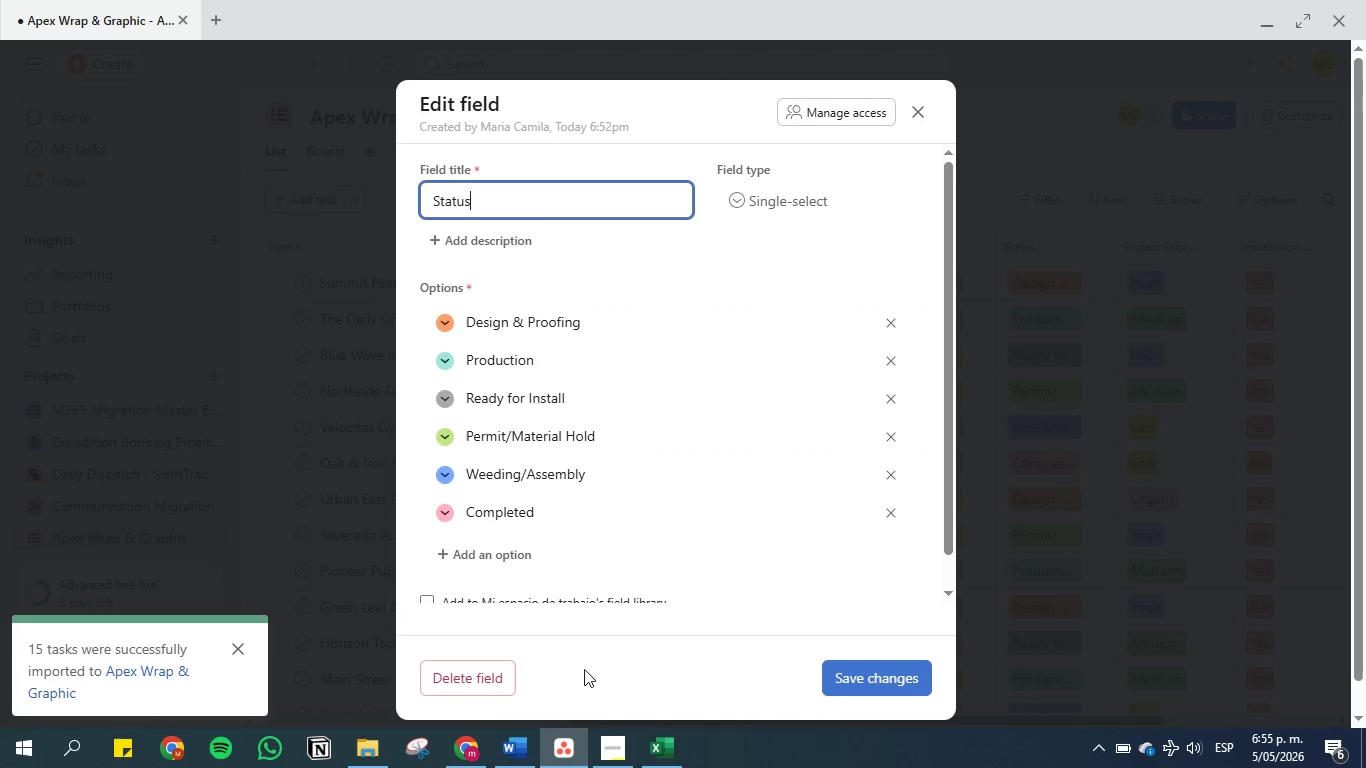 
left_click([521, 747])
 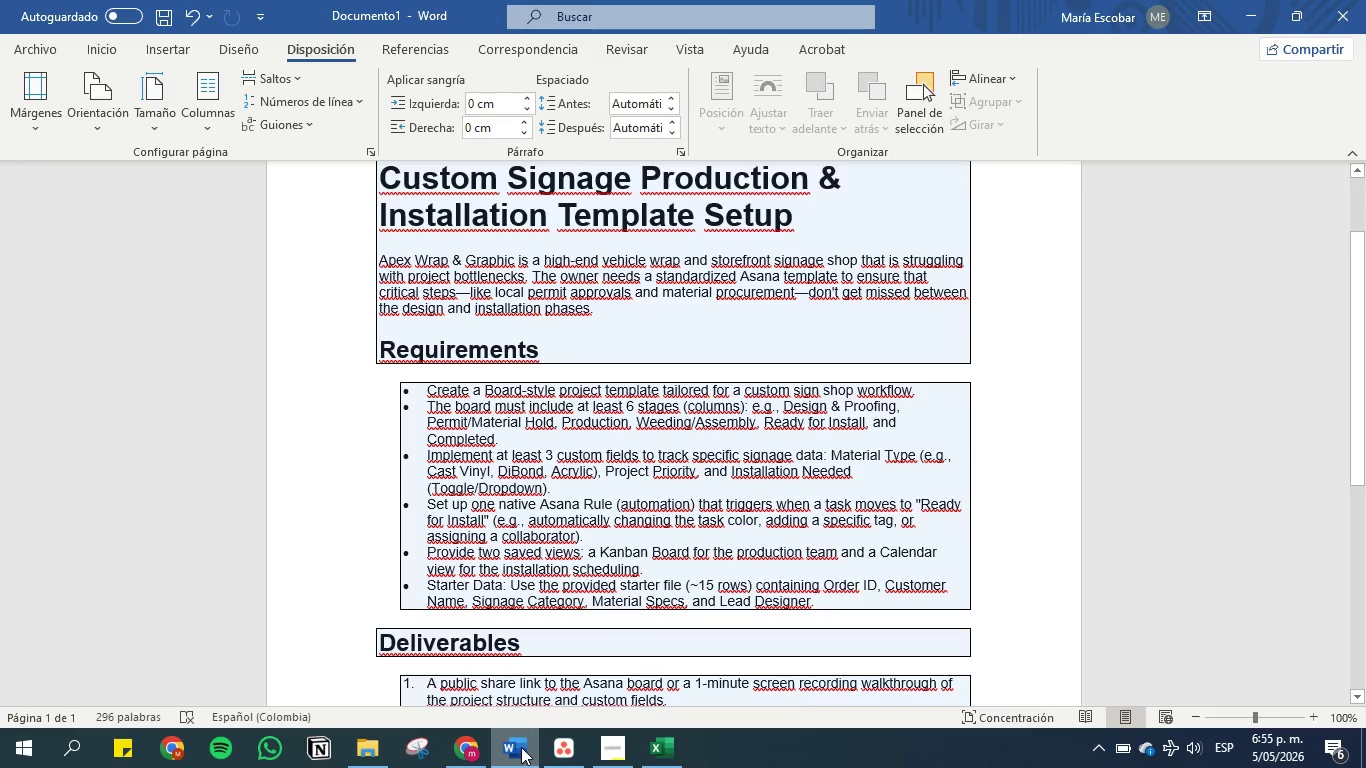 
left_click([521, 747])
 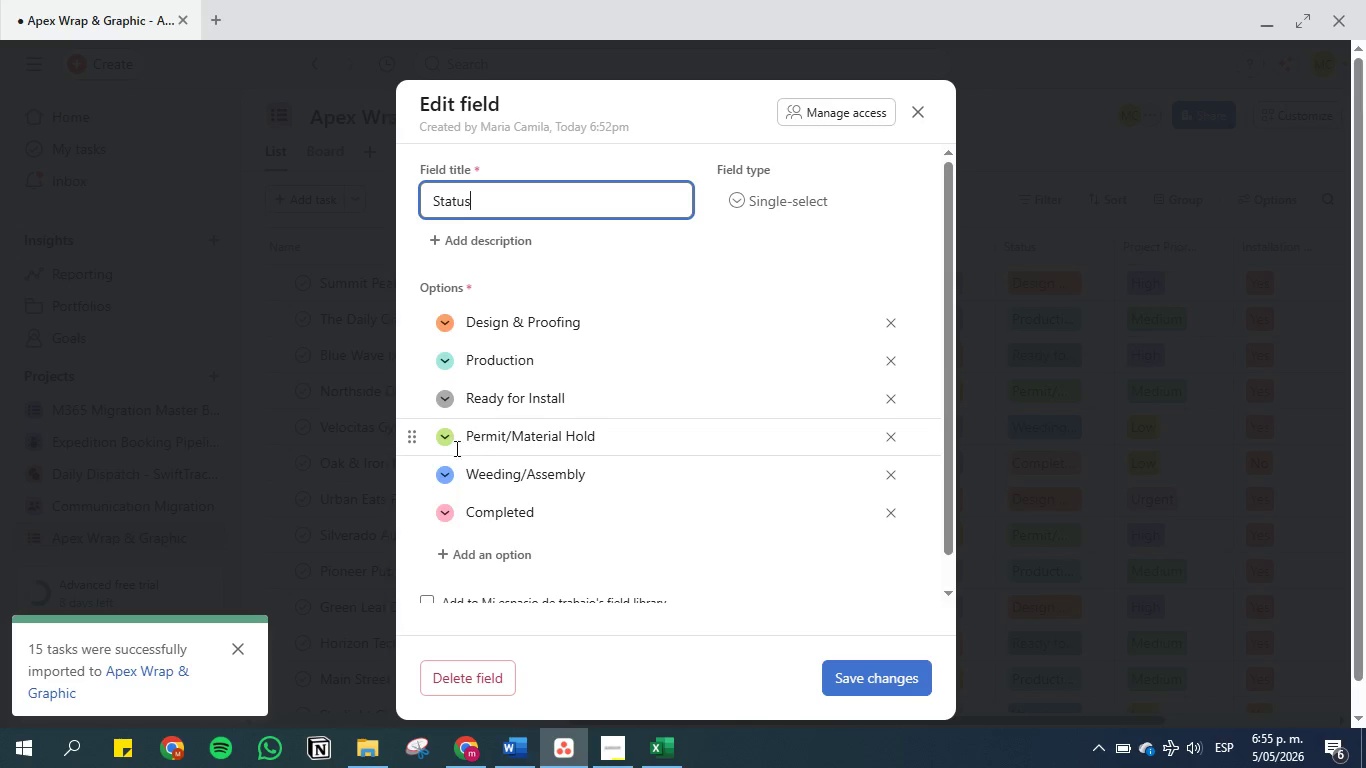 
left_click_drag(start_coordinate=[417, 439], to_coordinate=[416, 338])
 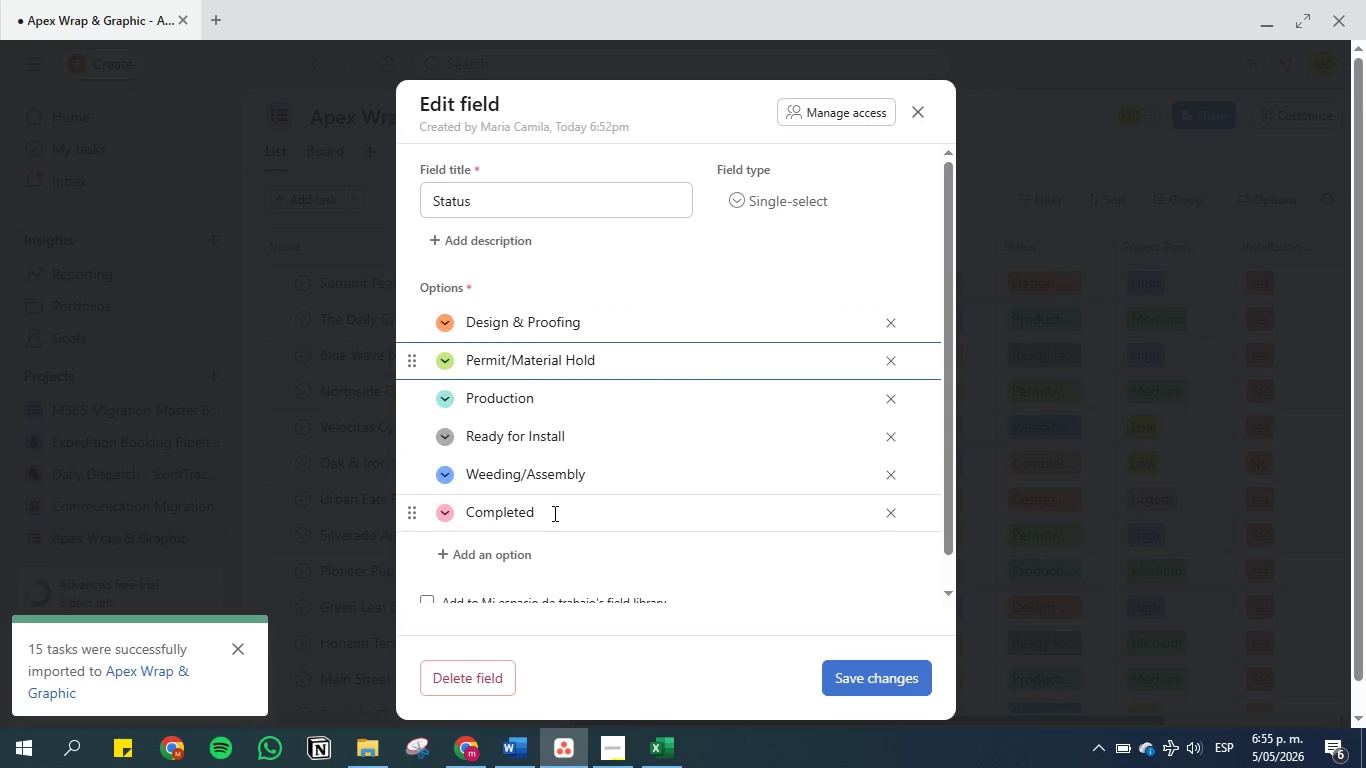 
scroll: coordinate [546, 496], scroll_direction: down, amount: 1.0
 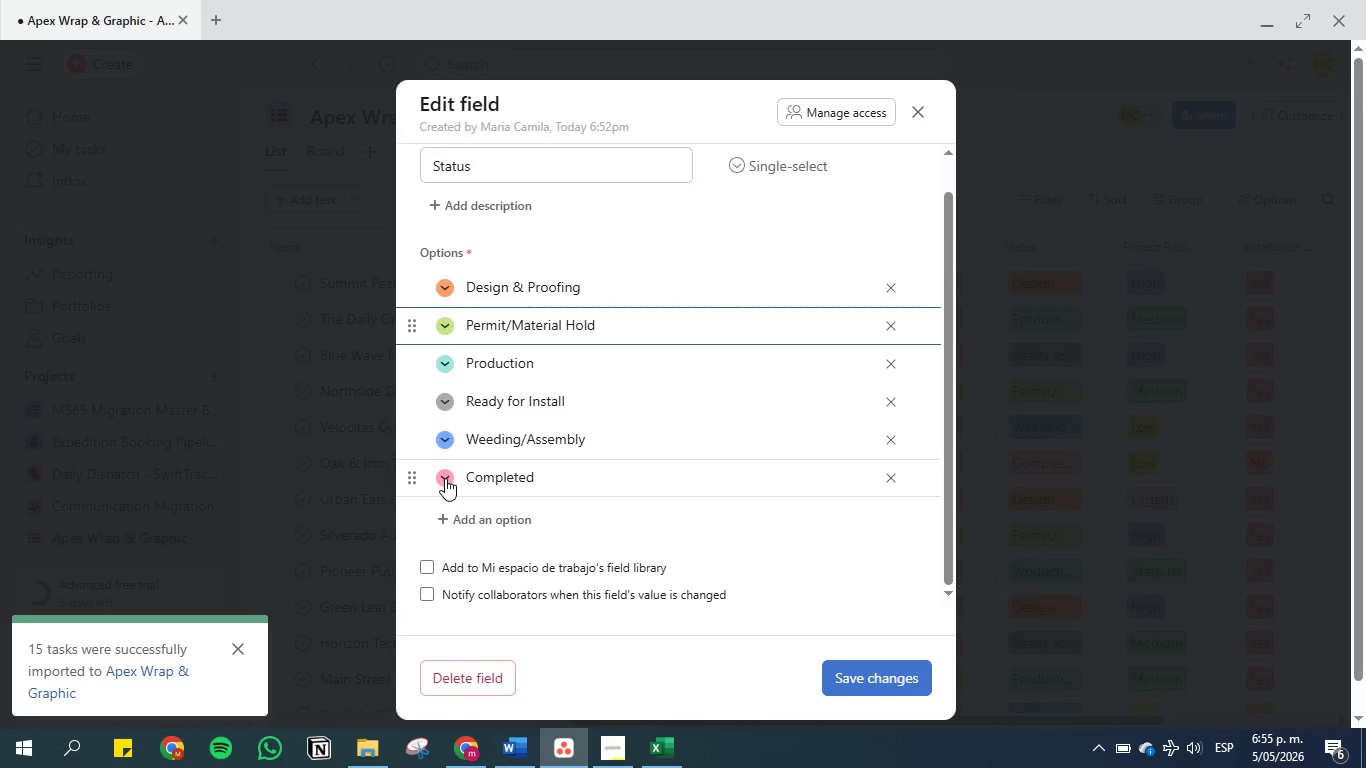 
left_click([445, 478])
 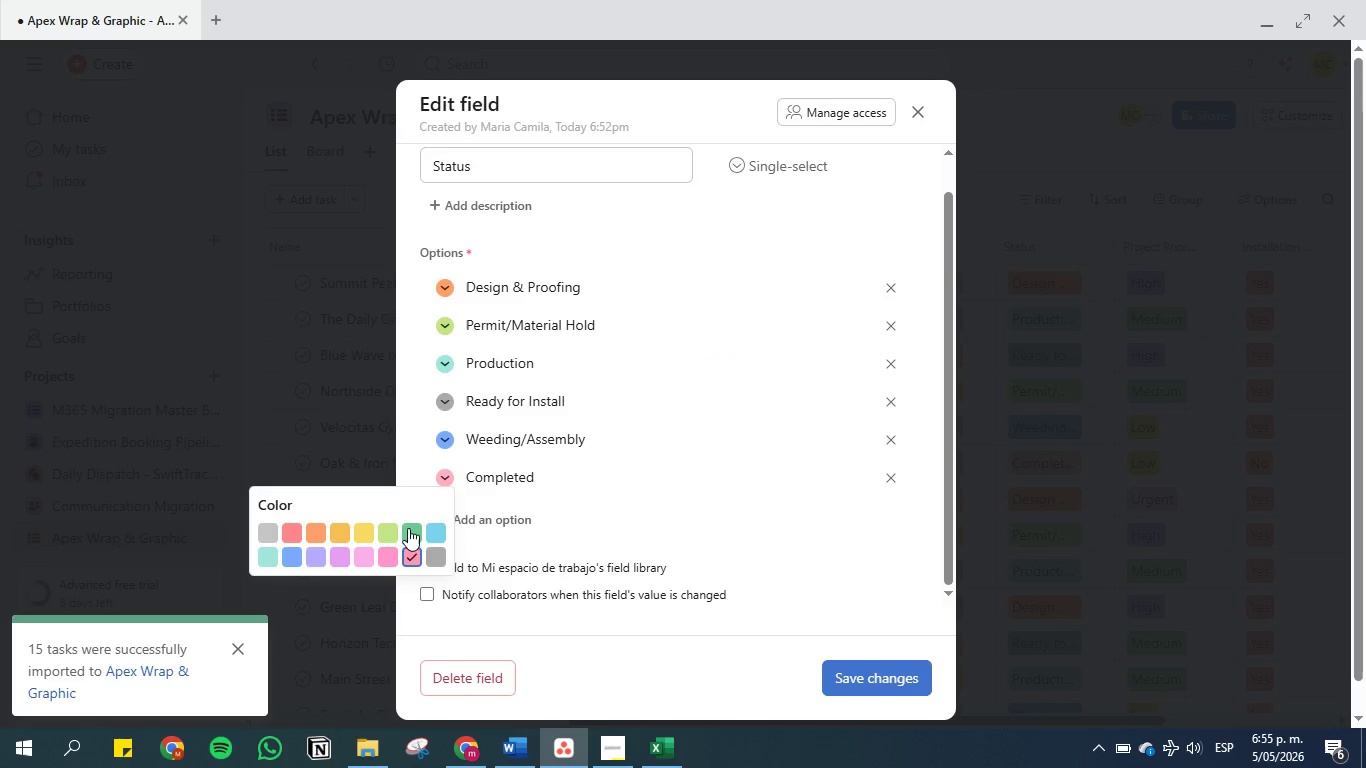 
left_click([392, 528])
 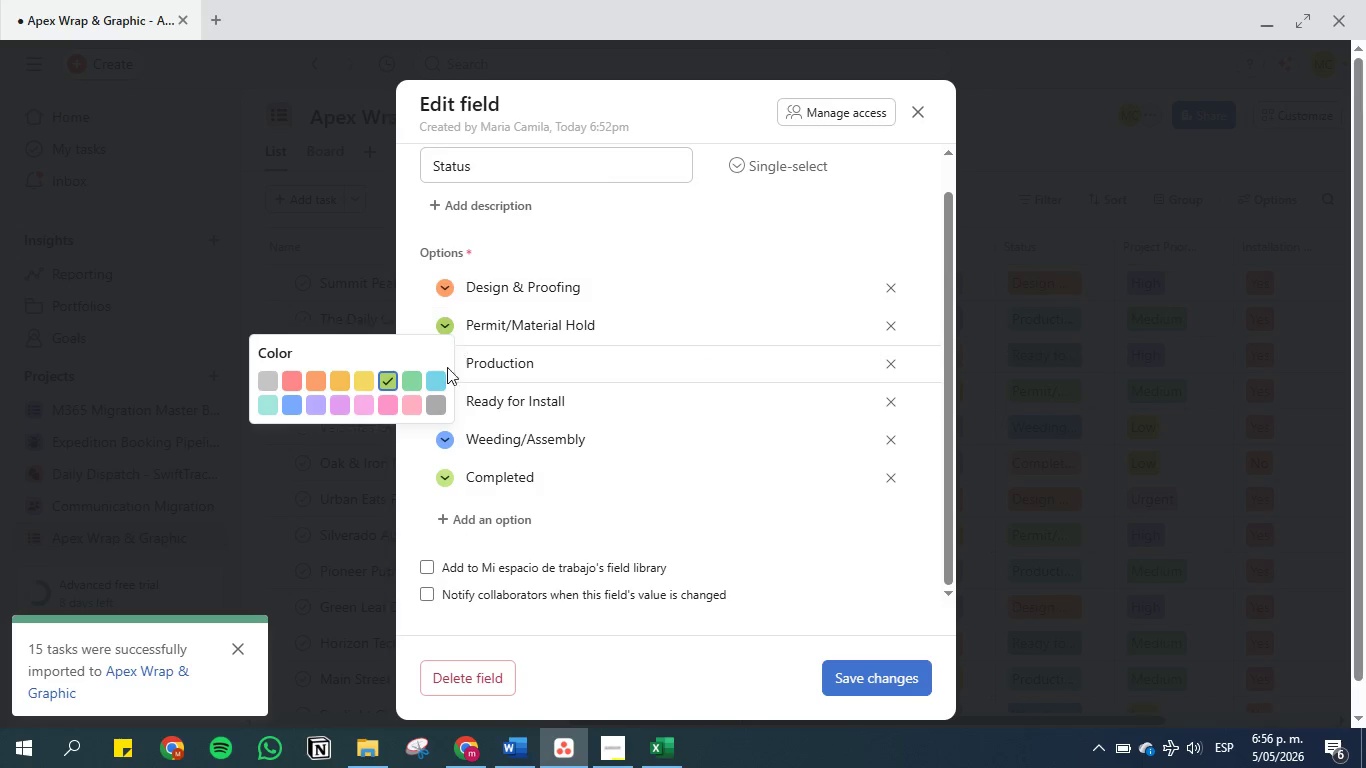 
left_click([379, 403])
 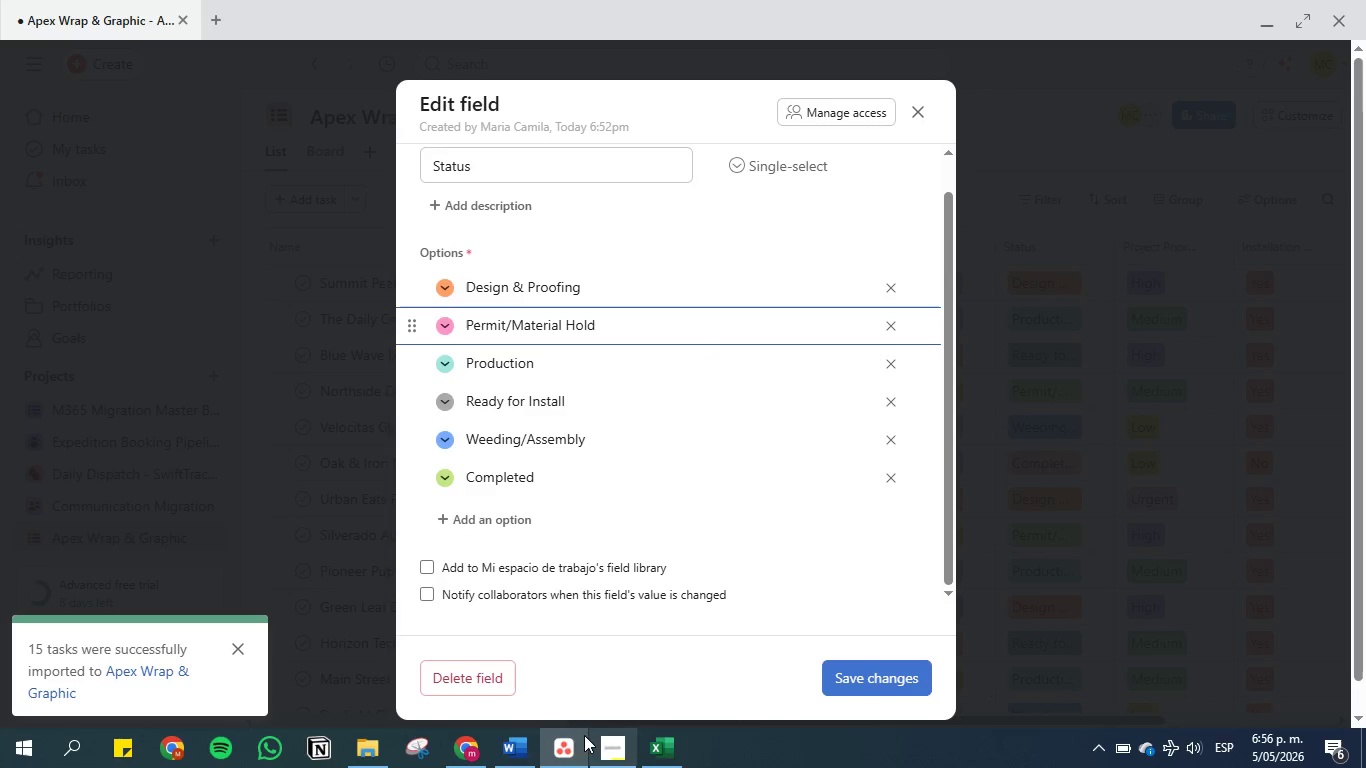 
left_click([526, 743])
 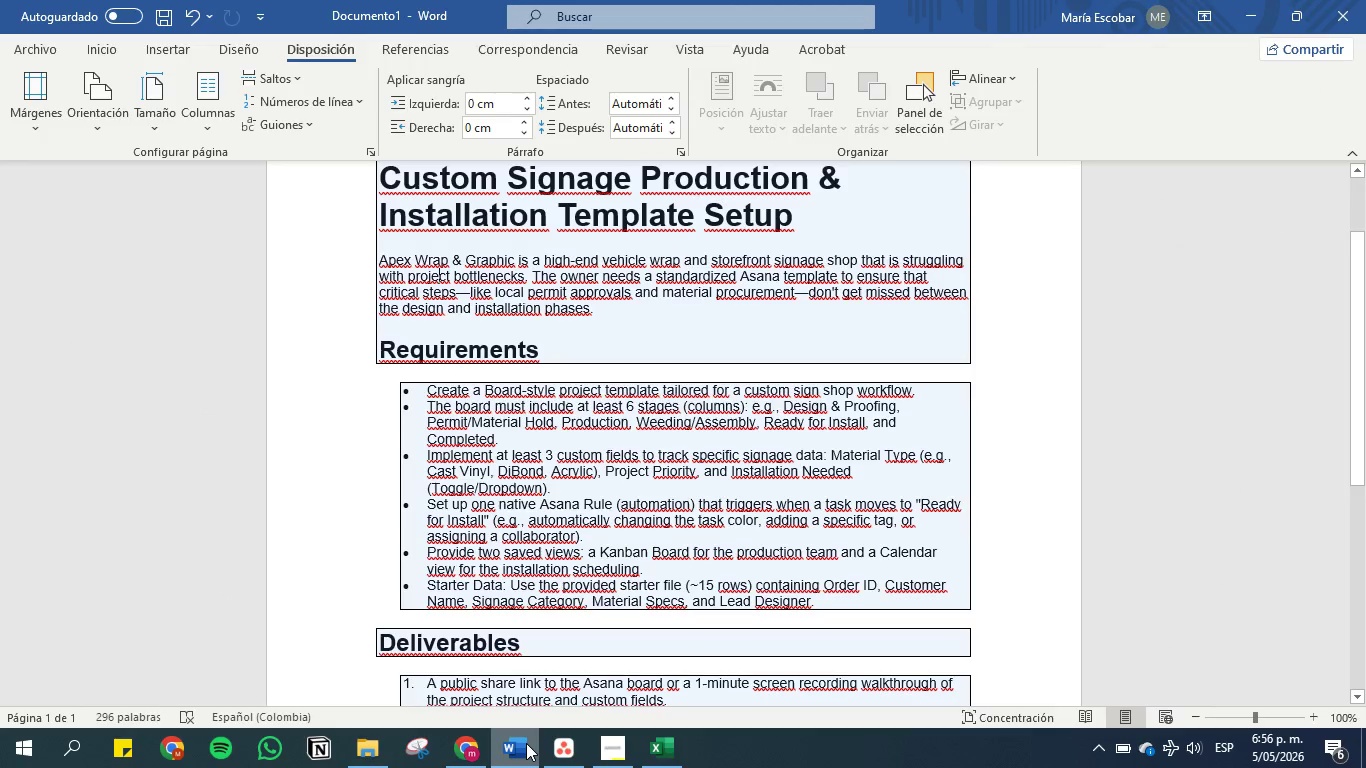 
left_click([526, 743])
 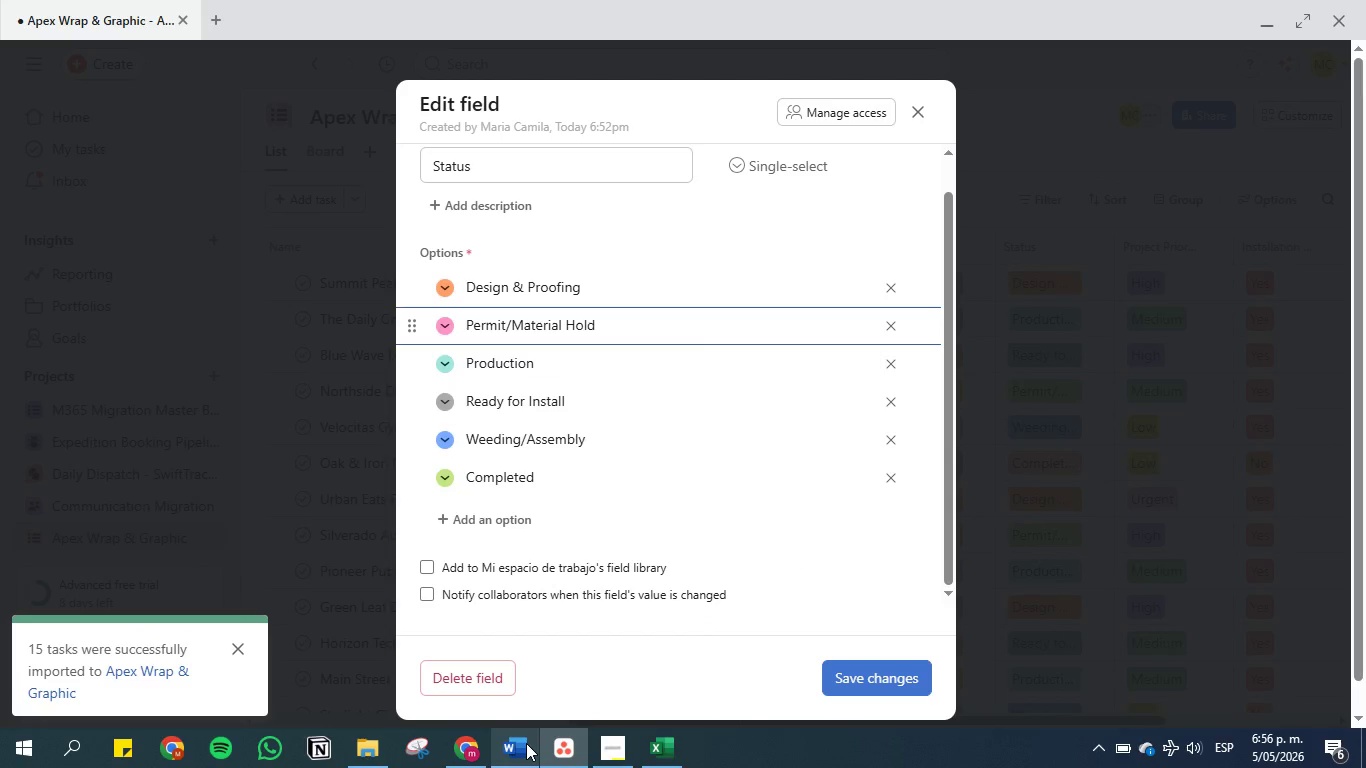 
left_click([526, 743])
 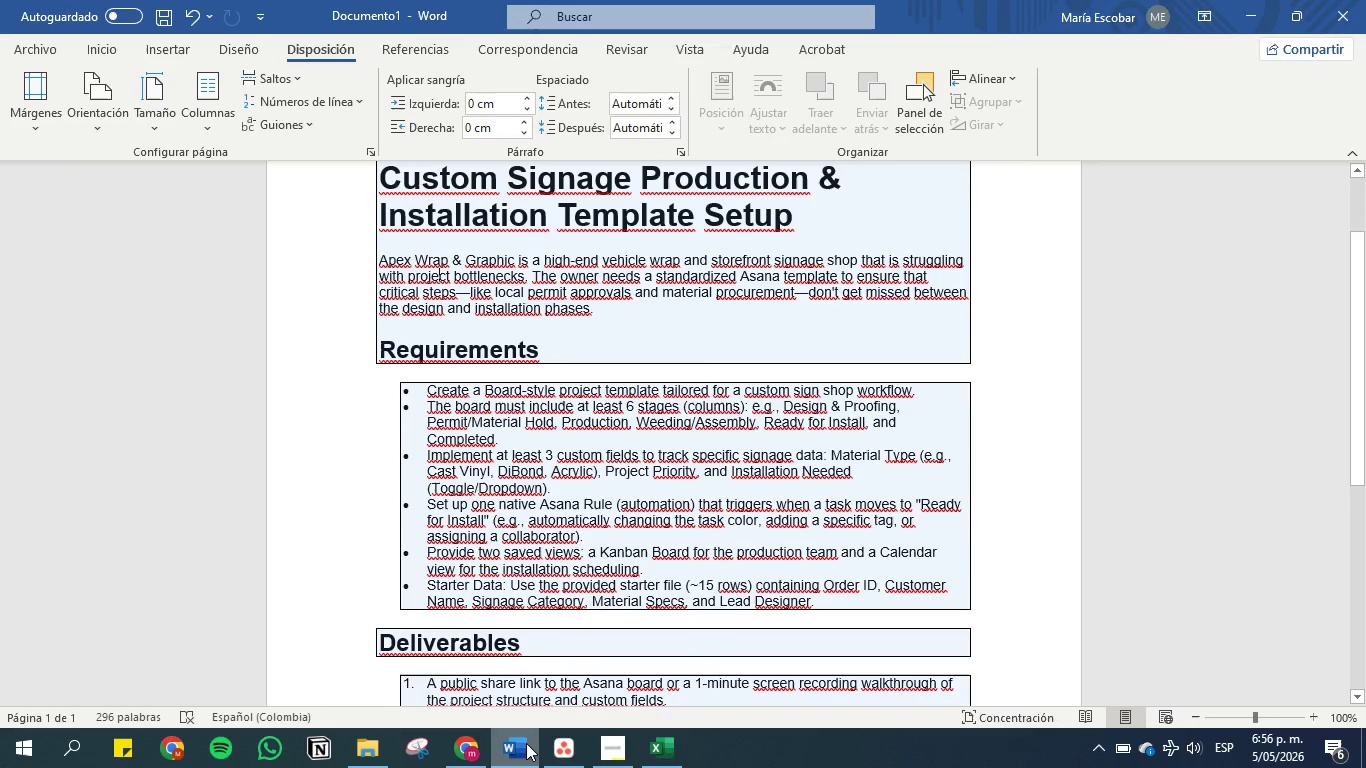 
left_click([526, 743])
 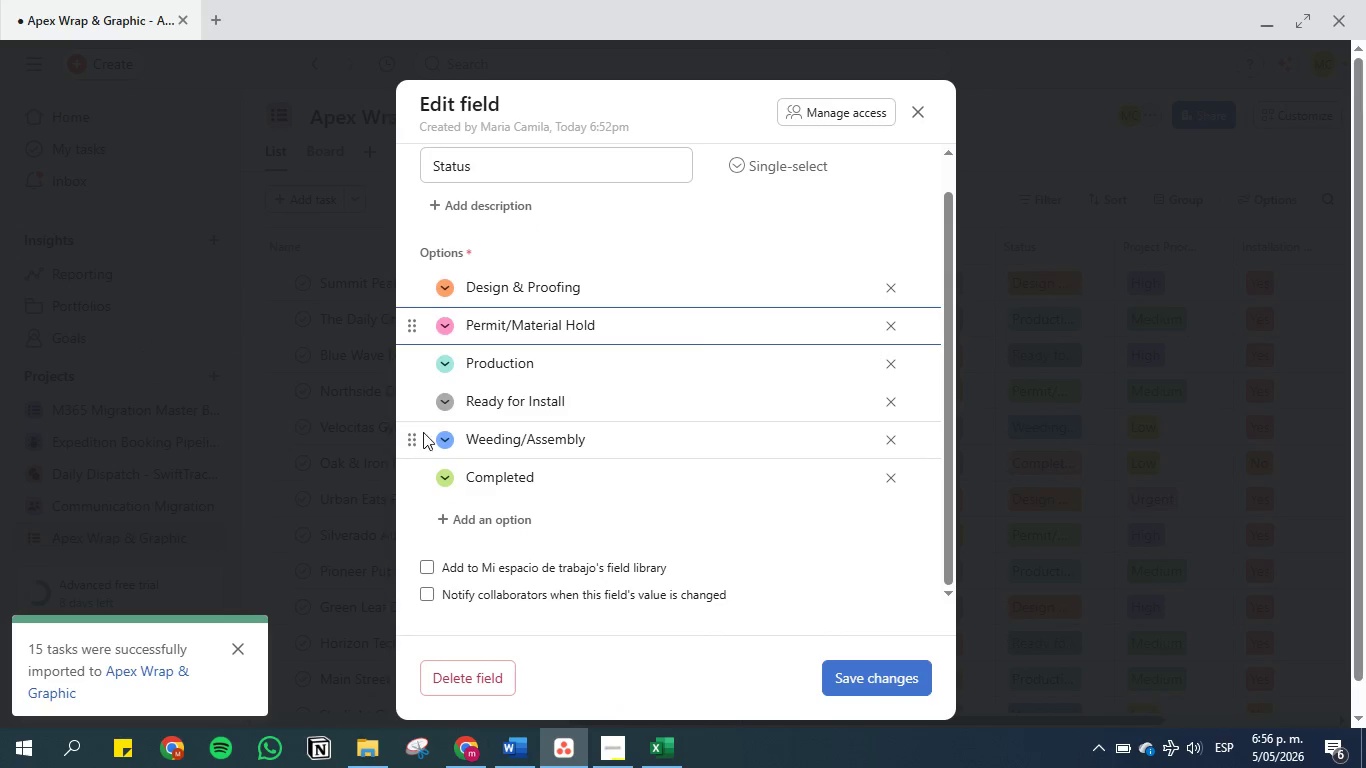 
left_click_drag(start_coordinate=[415, 440], to_coordinate=[413, 382])
 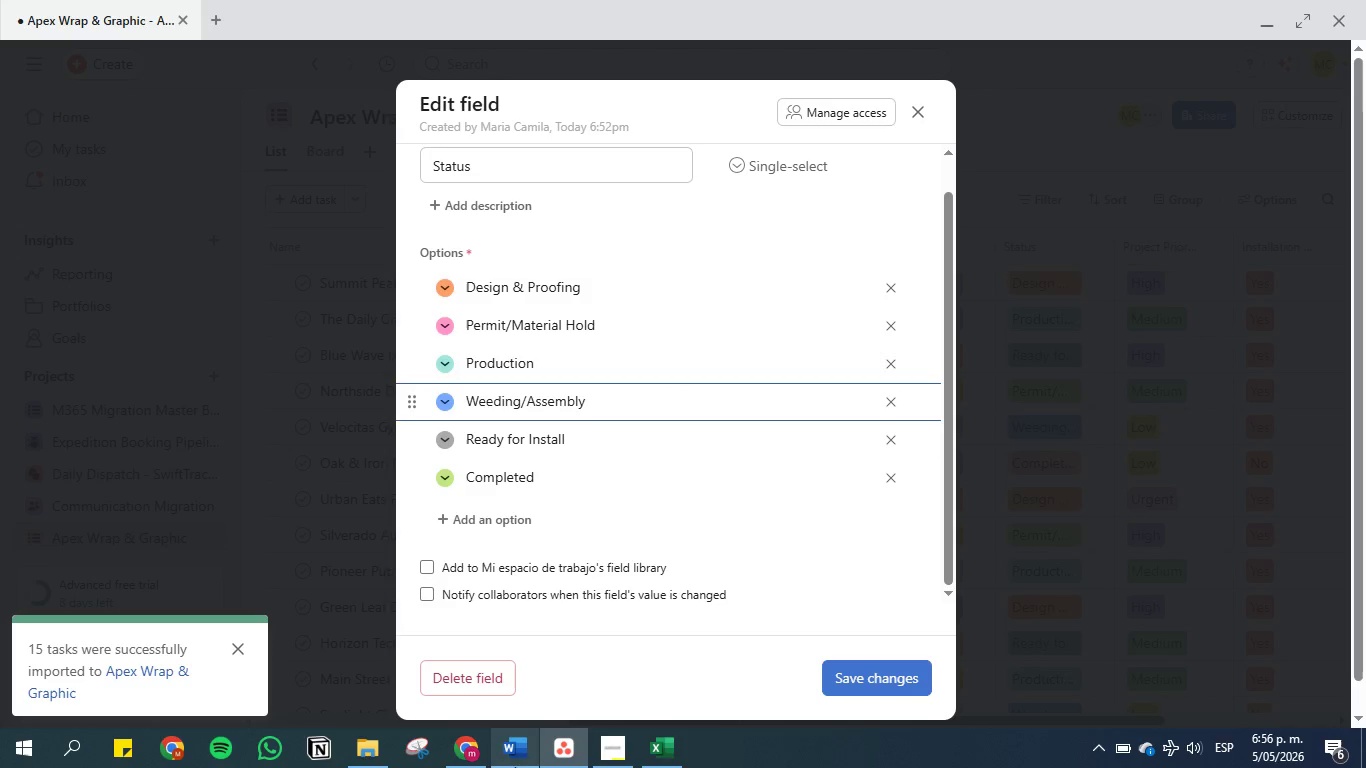 
left_click([515, 753])
 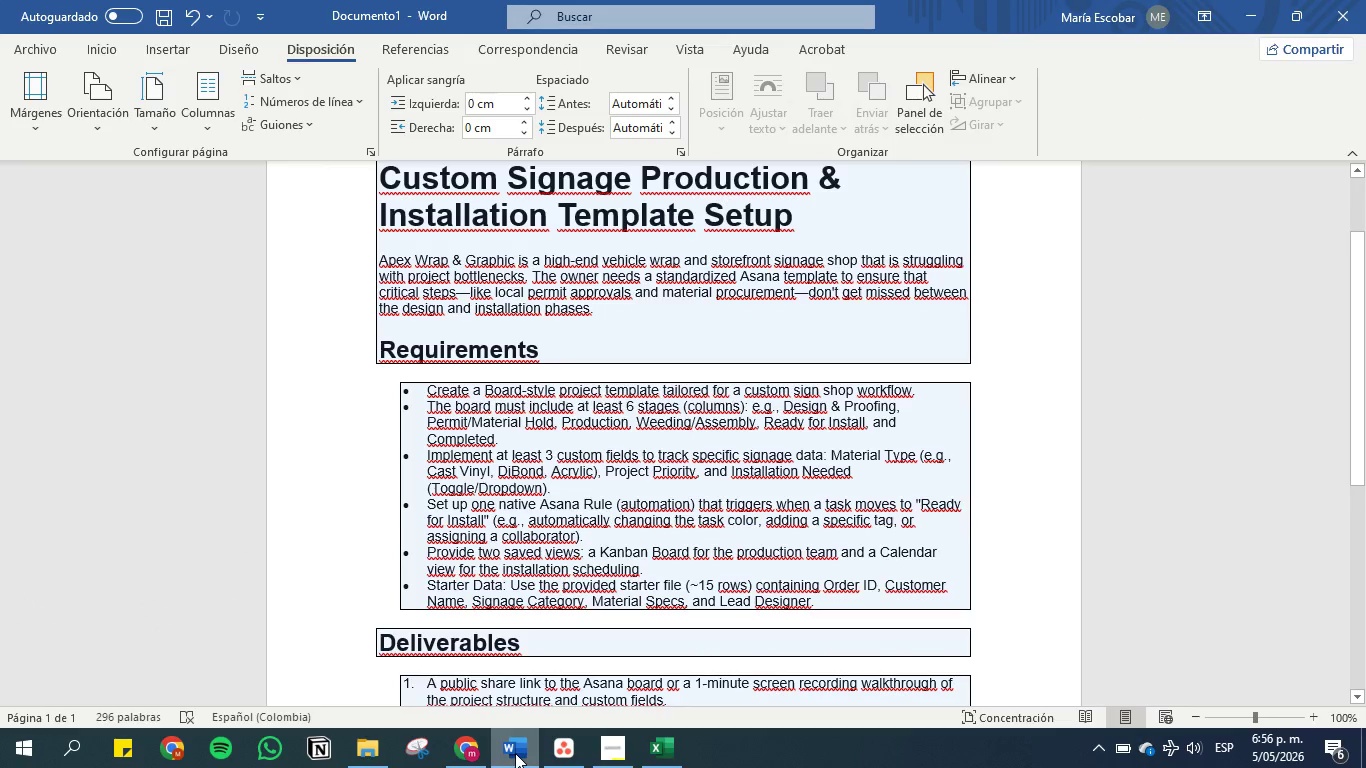 
left_click([515, 753])
 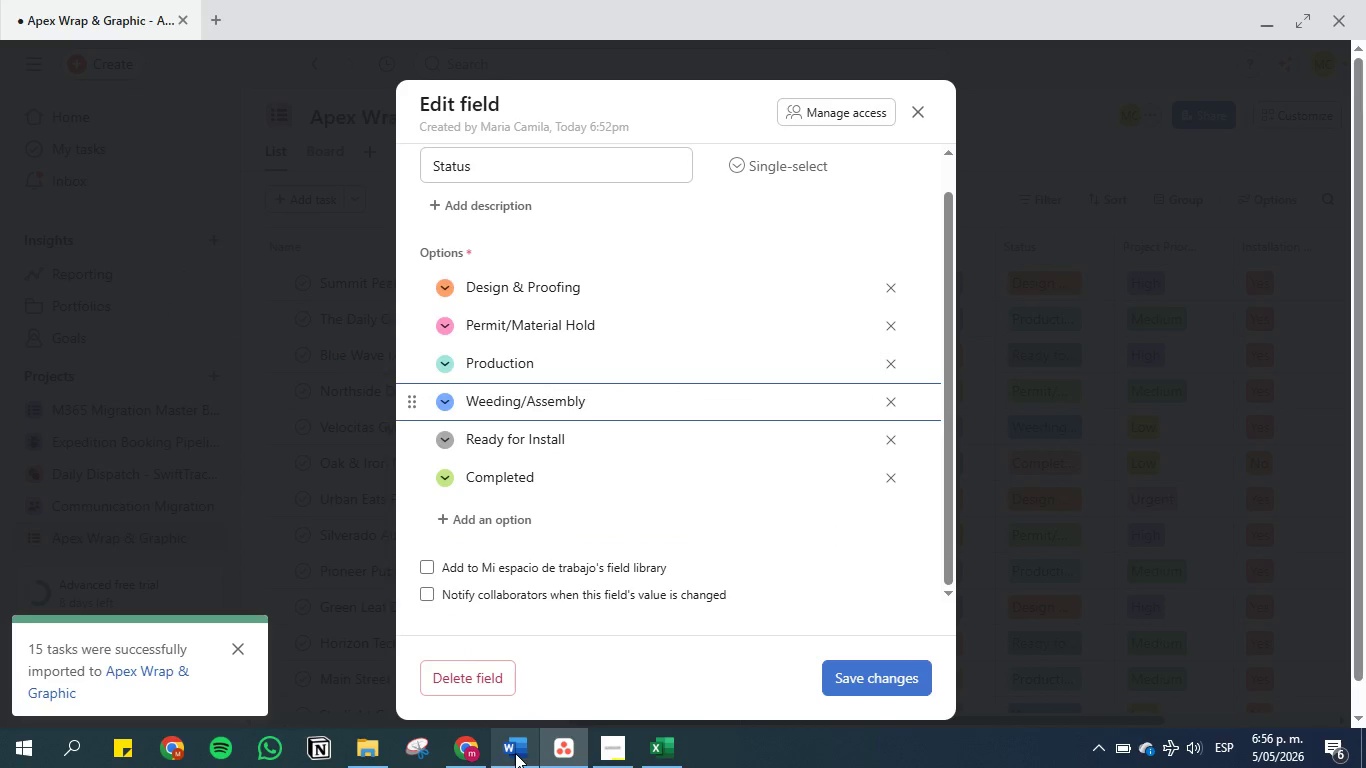 
scroll: coordinate [603, 492], scroll_direction: down, amount: 5.0
 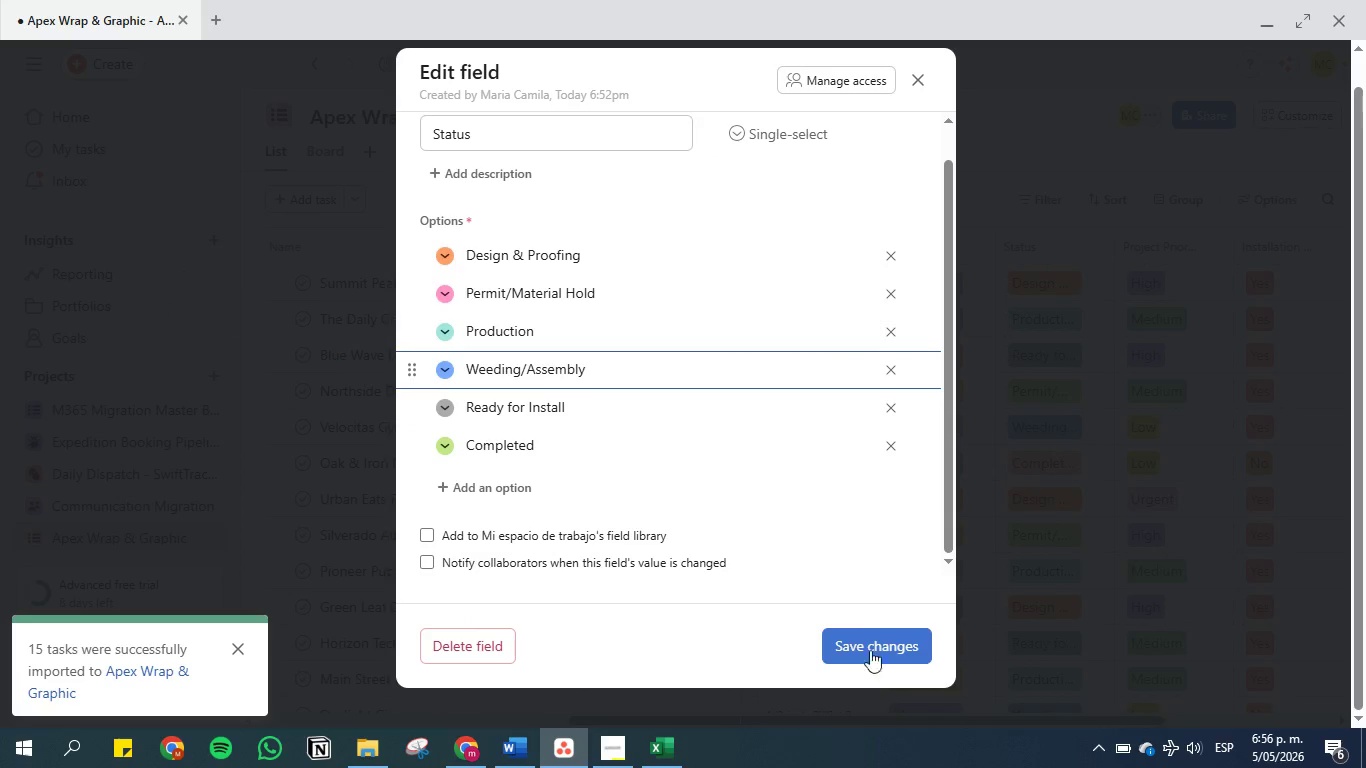 
left_click([871, 634])
 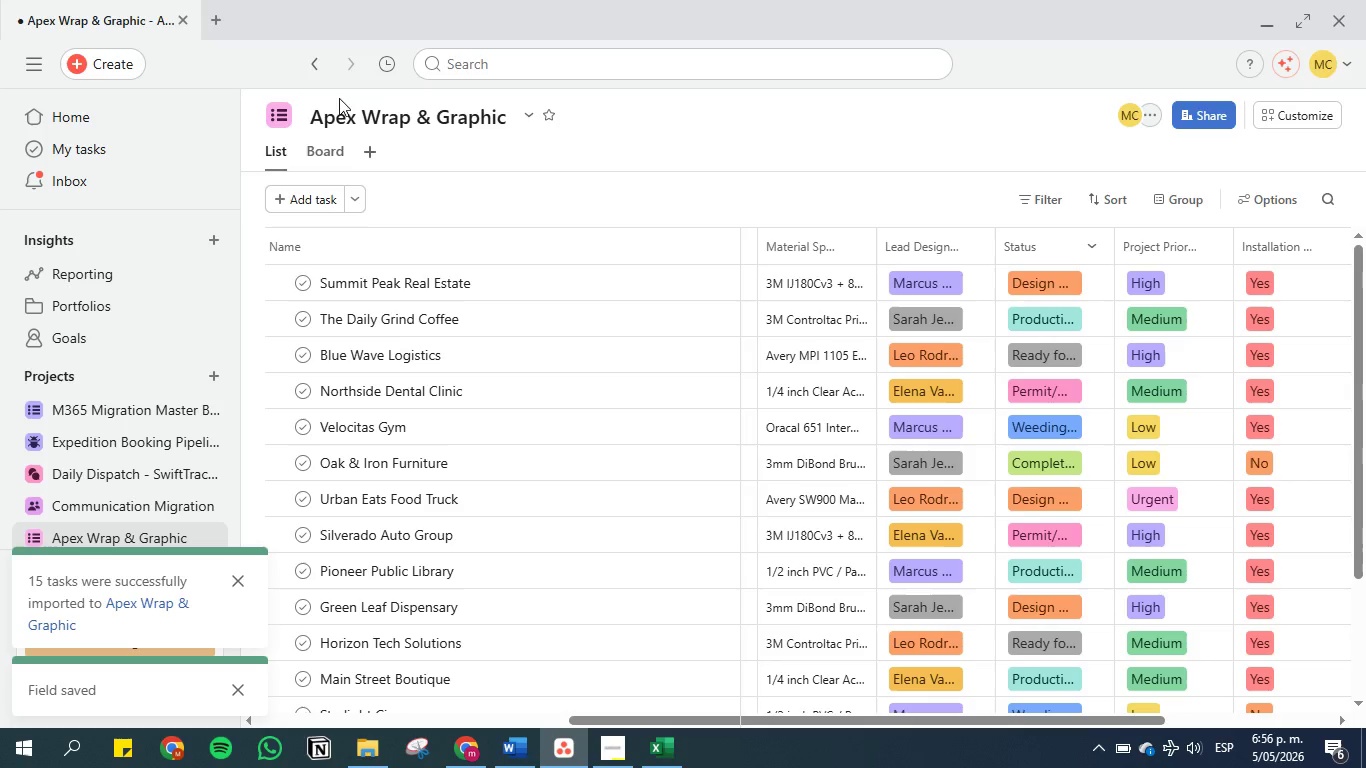 
left_click([327, 148])
 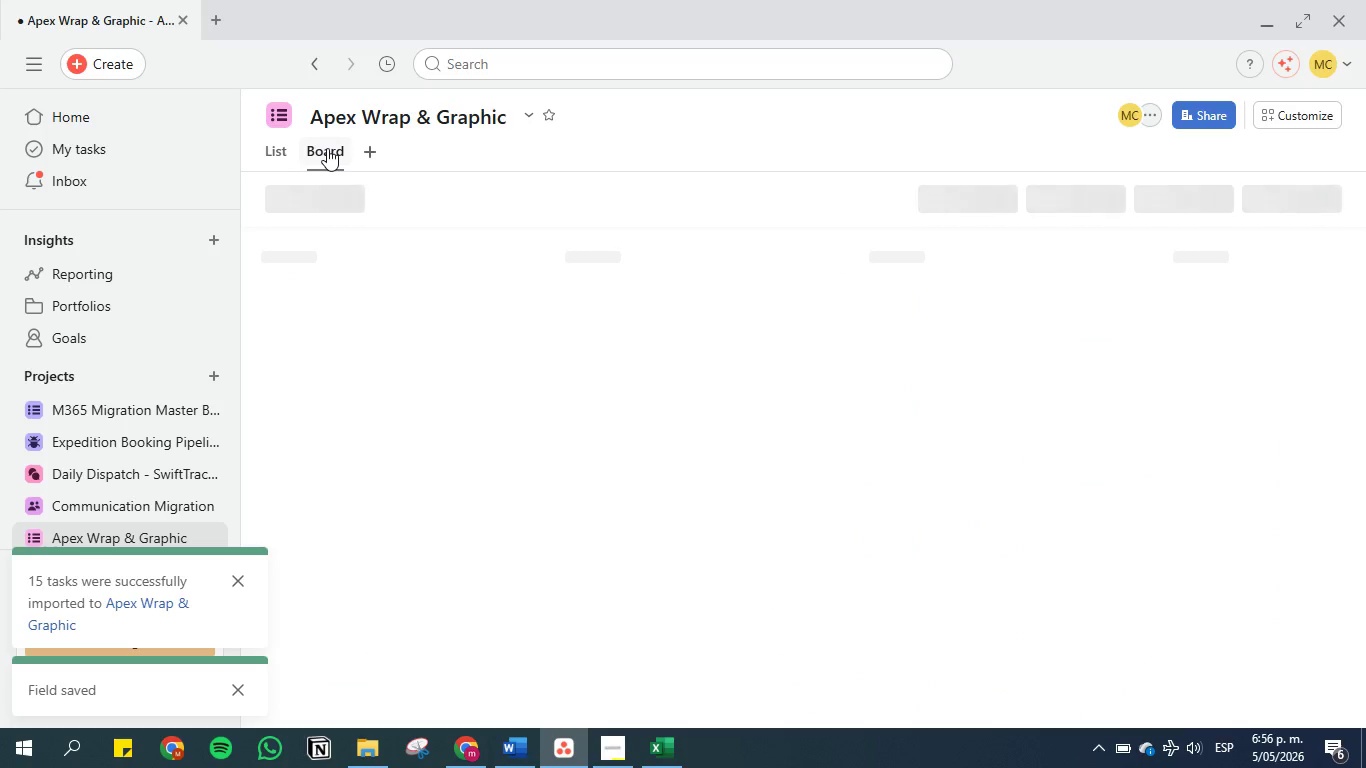 
mouse_move([608, 149])
 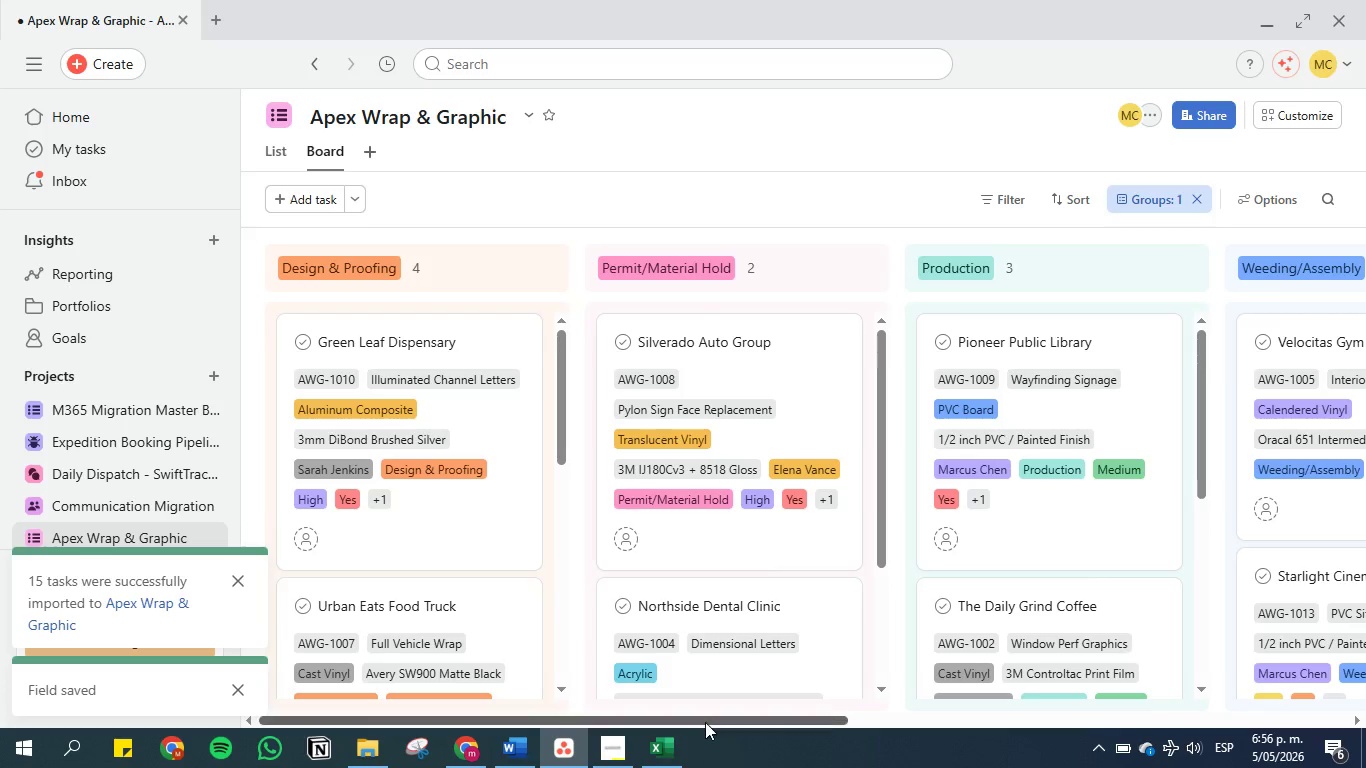 
left_click_drag(start_coordinate=[703, 720], to_coordinate=[562, 682])
 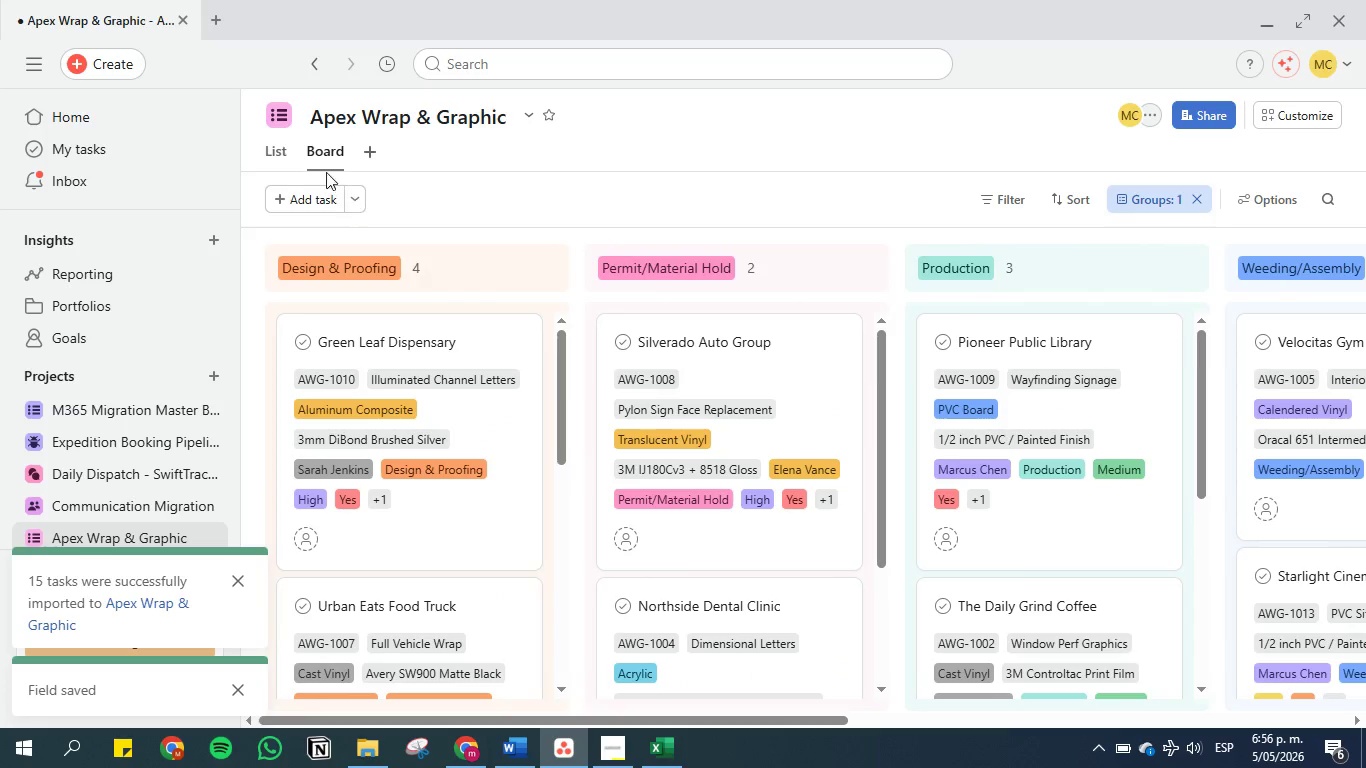 
left_click([279, 150])
 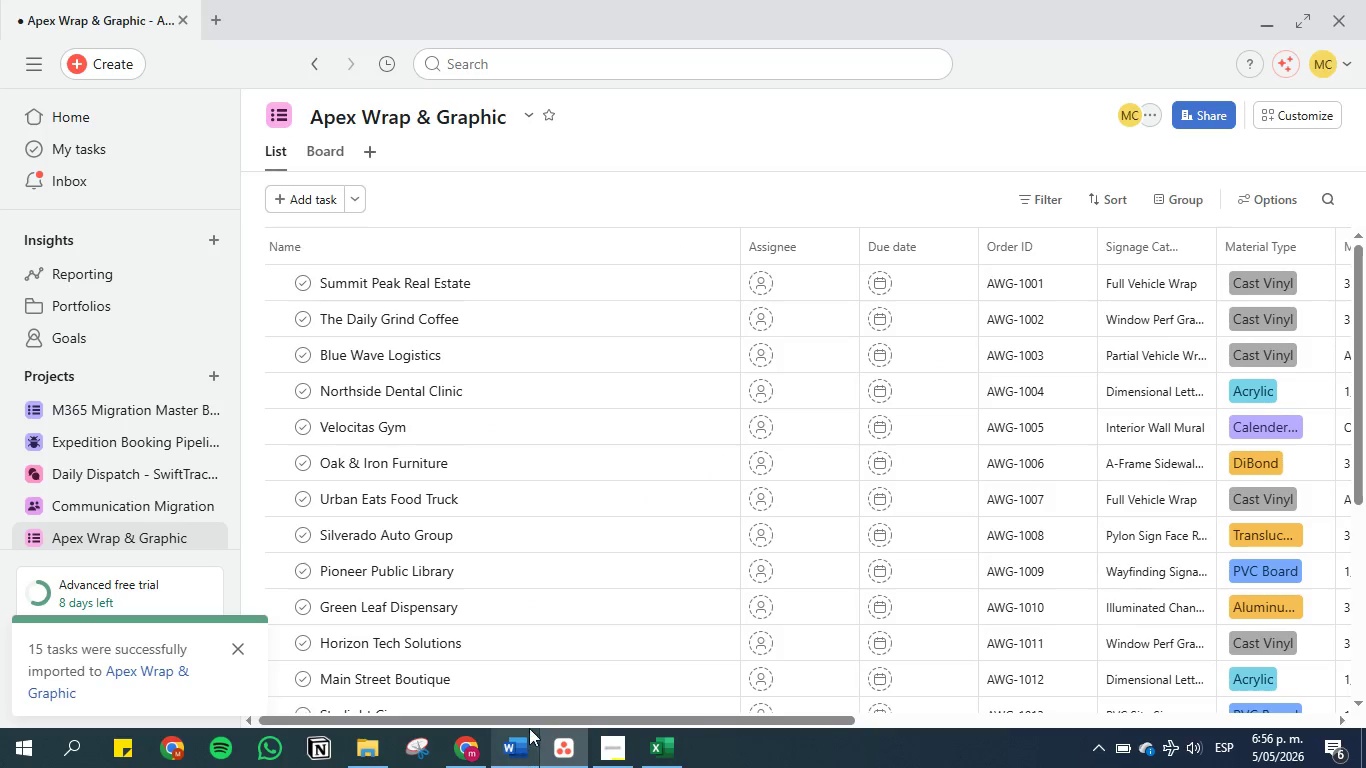 
left_click([505, 761])
 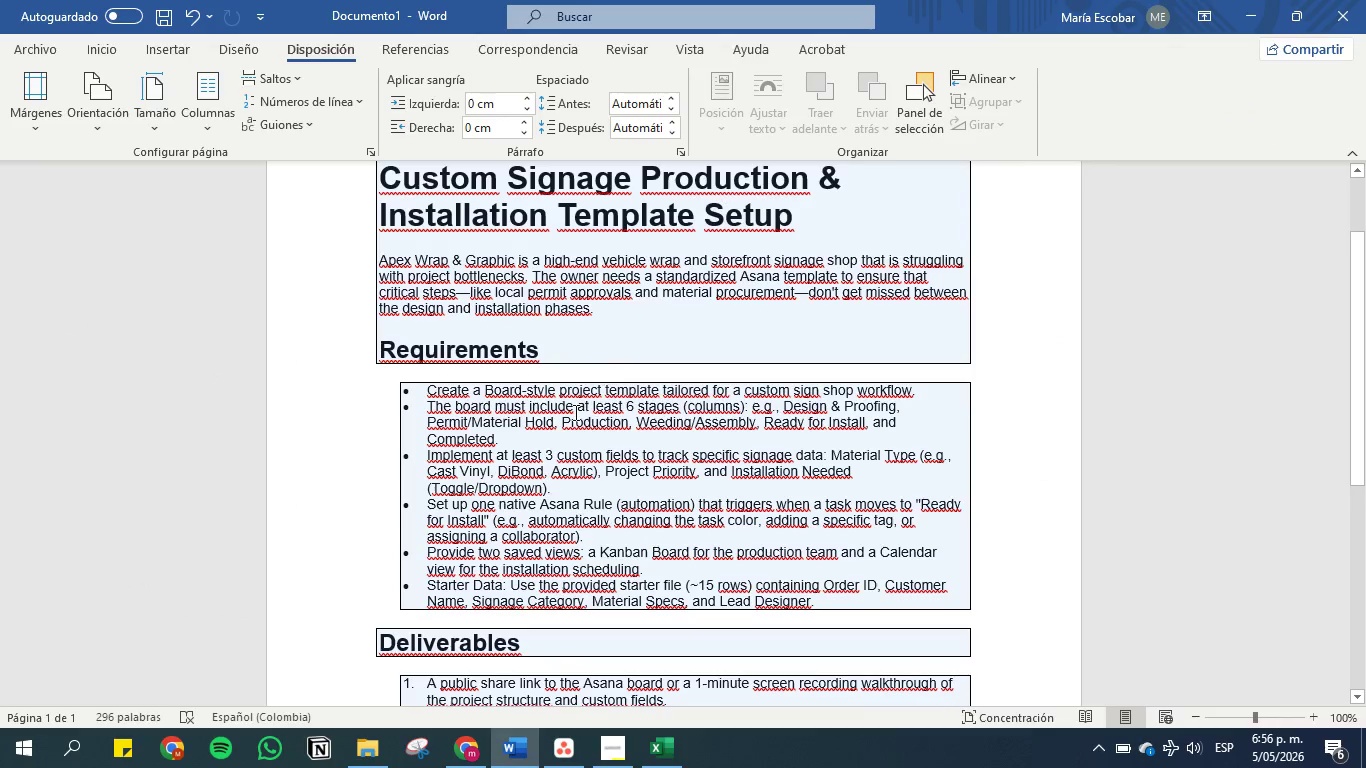 
left_click([569, 418])
 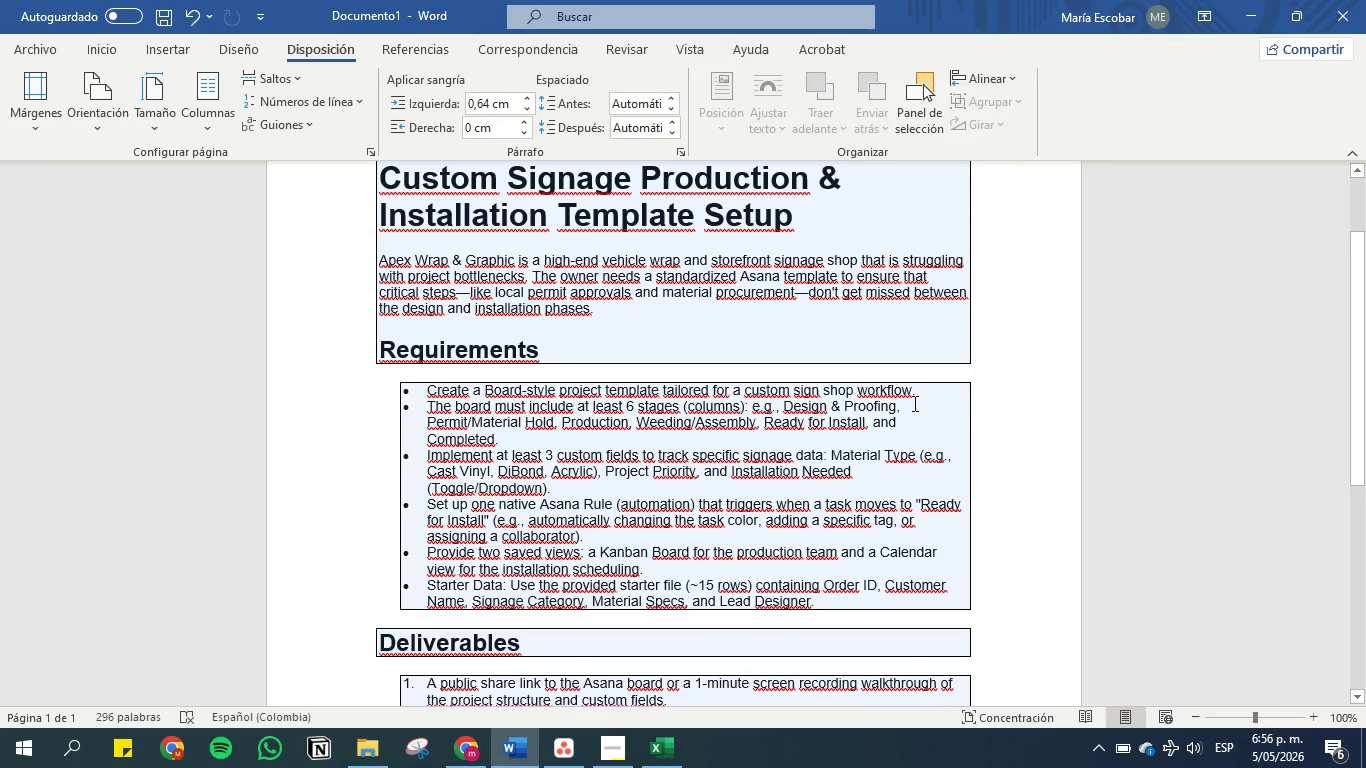 
left_click_drag(start_coordinate=[926, 402], to_coordinate=[871, 402])
 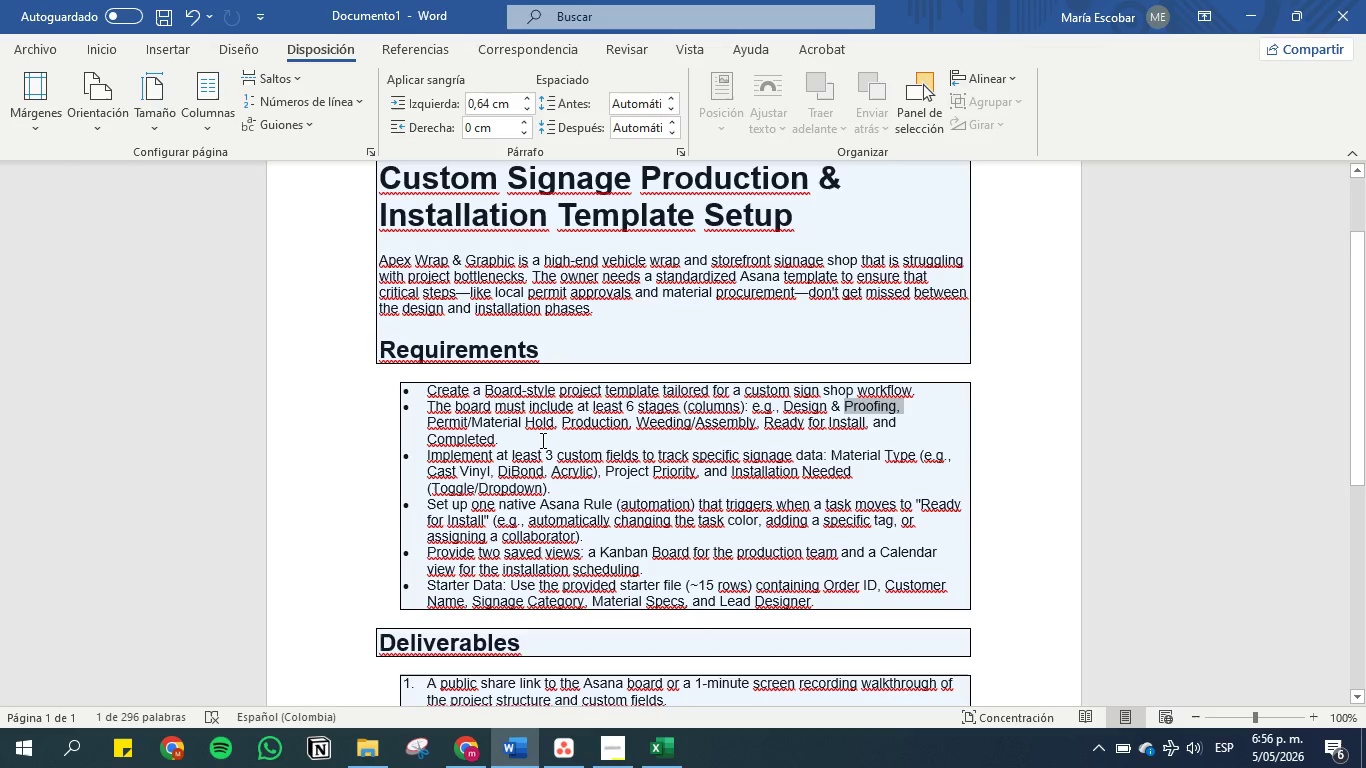 
left_click_drag(start_coordinate=[541, 441], to_coordinate=[415, 409])
 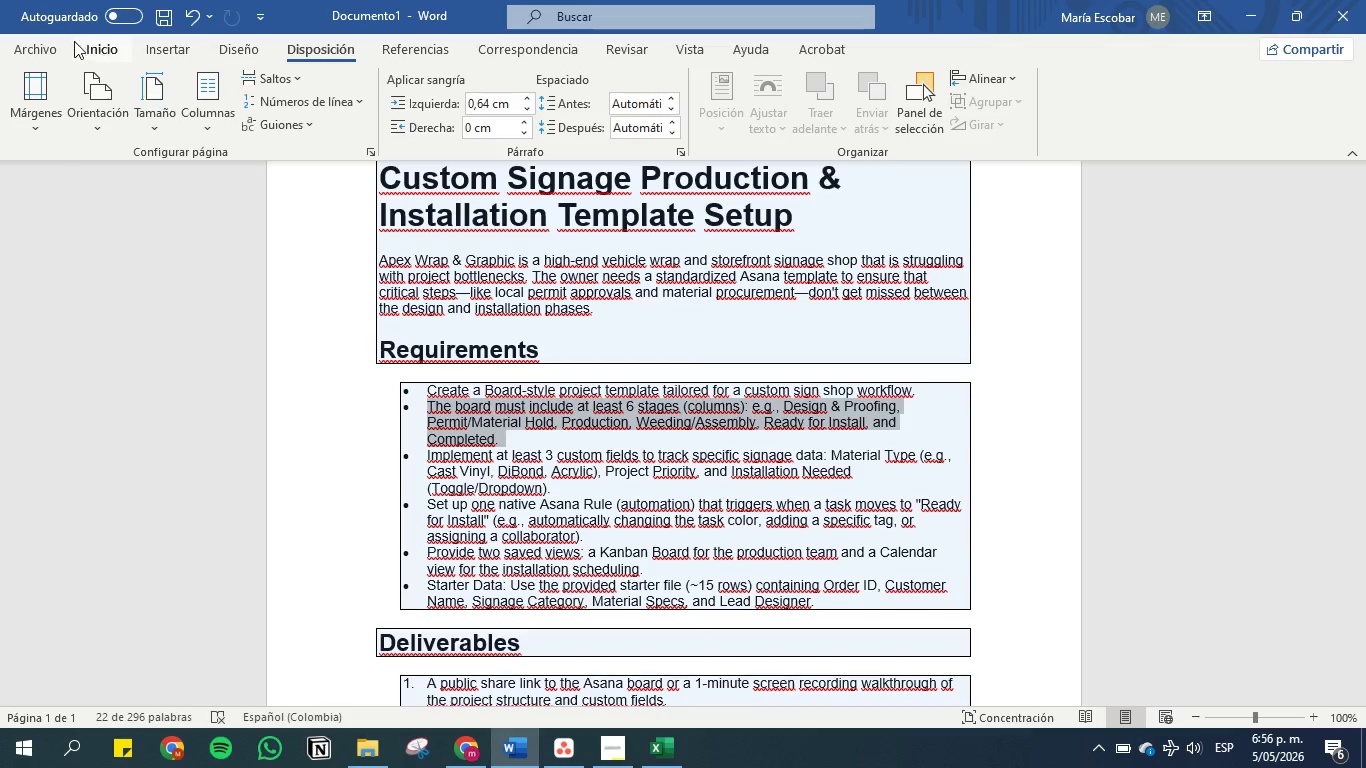 
left_click([101, 44])
 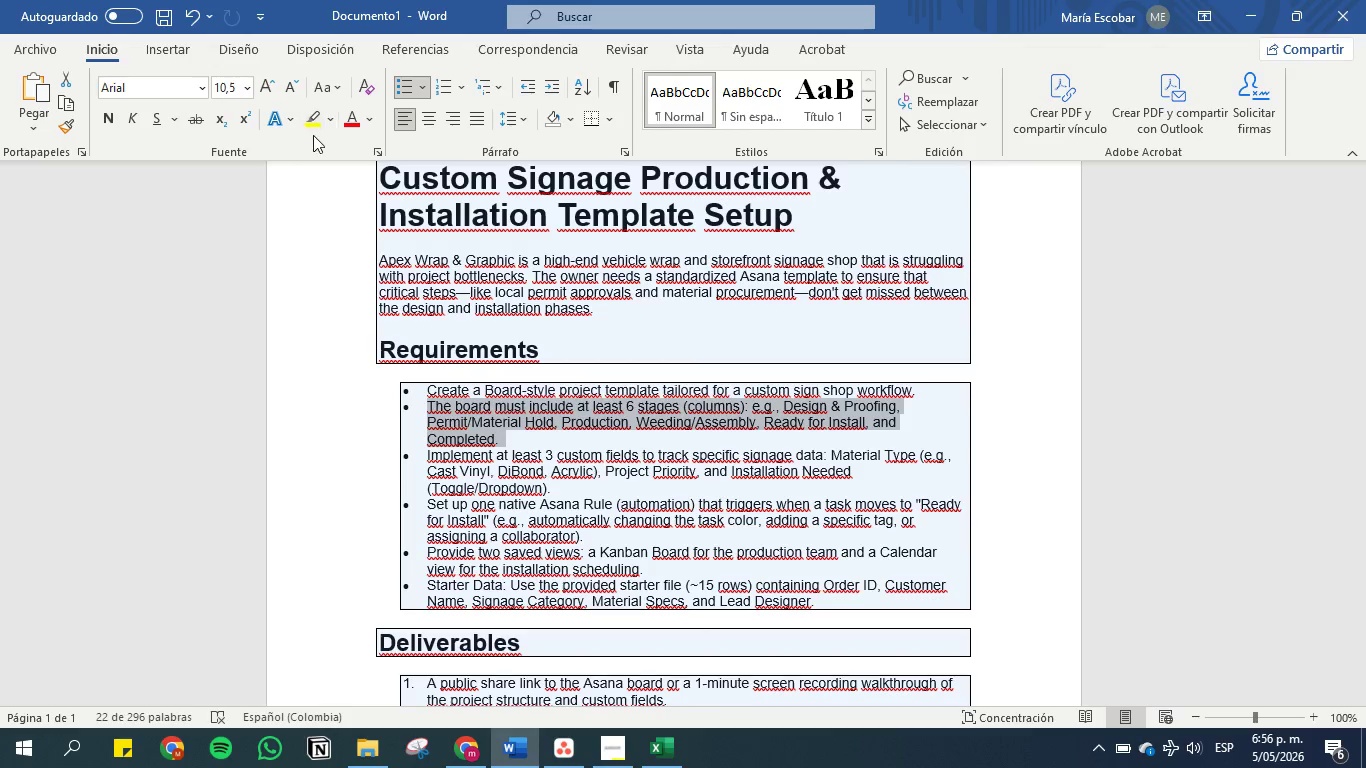 
left_click([304, 116])
 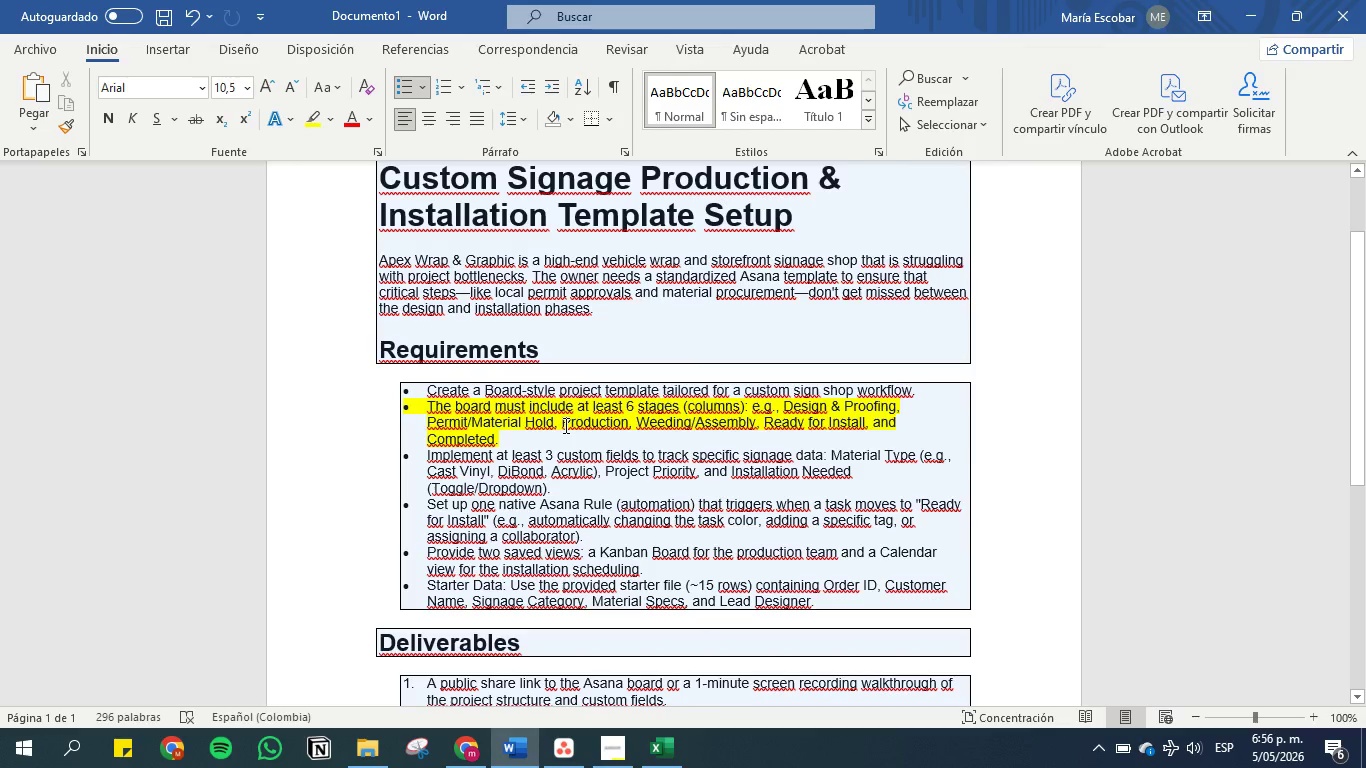 
wait(8.34)
 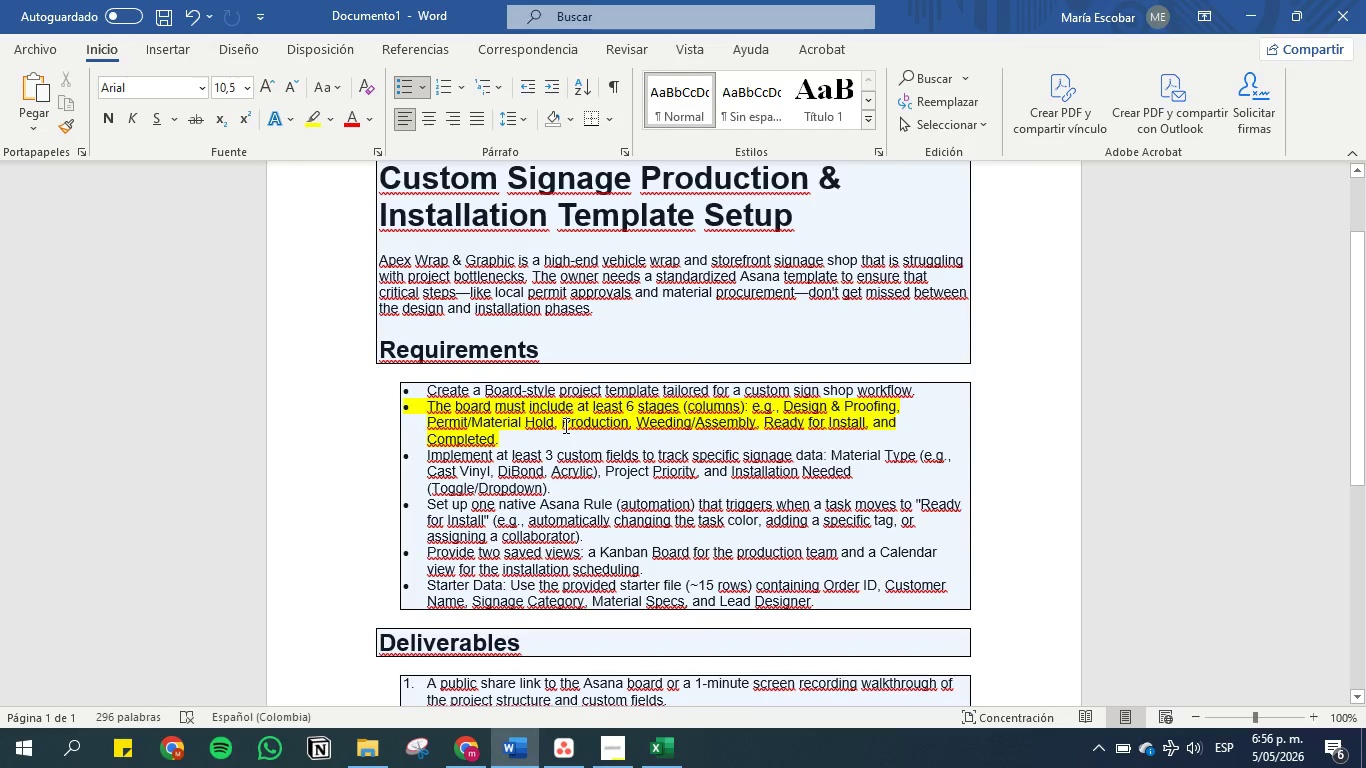 
left_click([570, 743])
 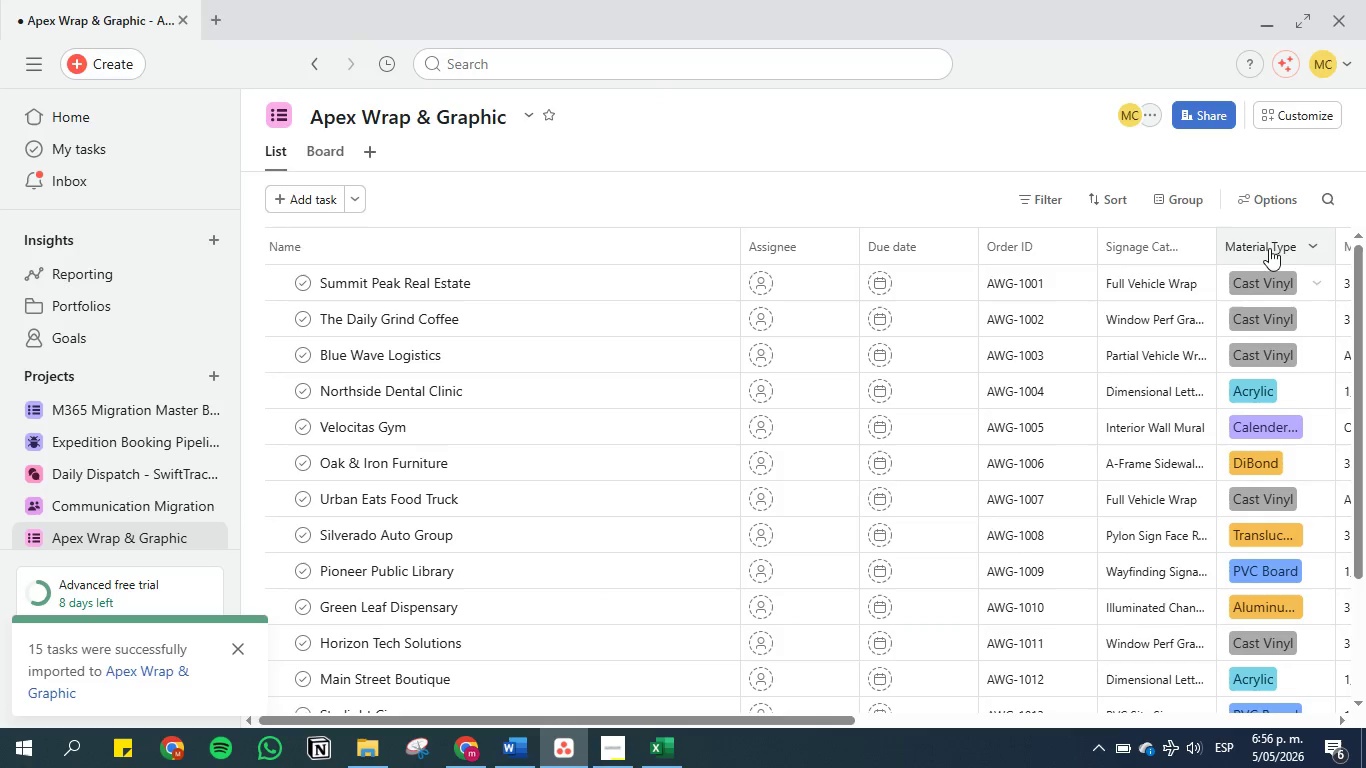 
left_click_drag(start_coordinate=[1272, 241], to_coordinate=[1123, 244])
 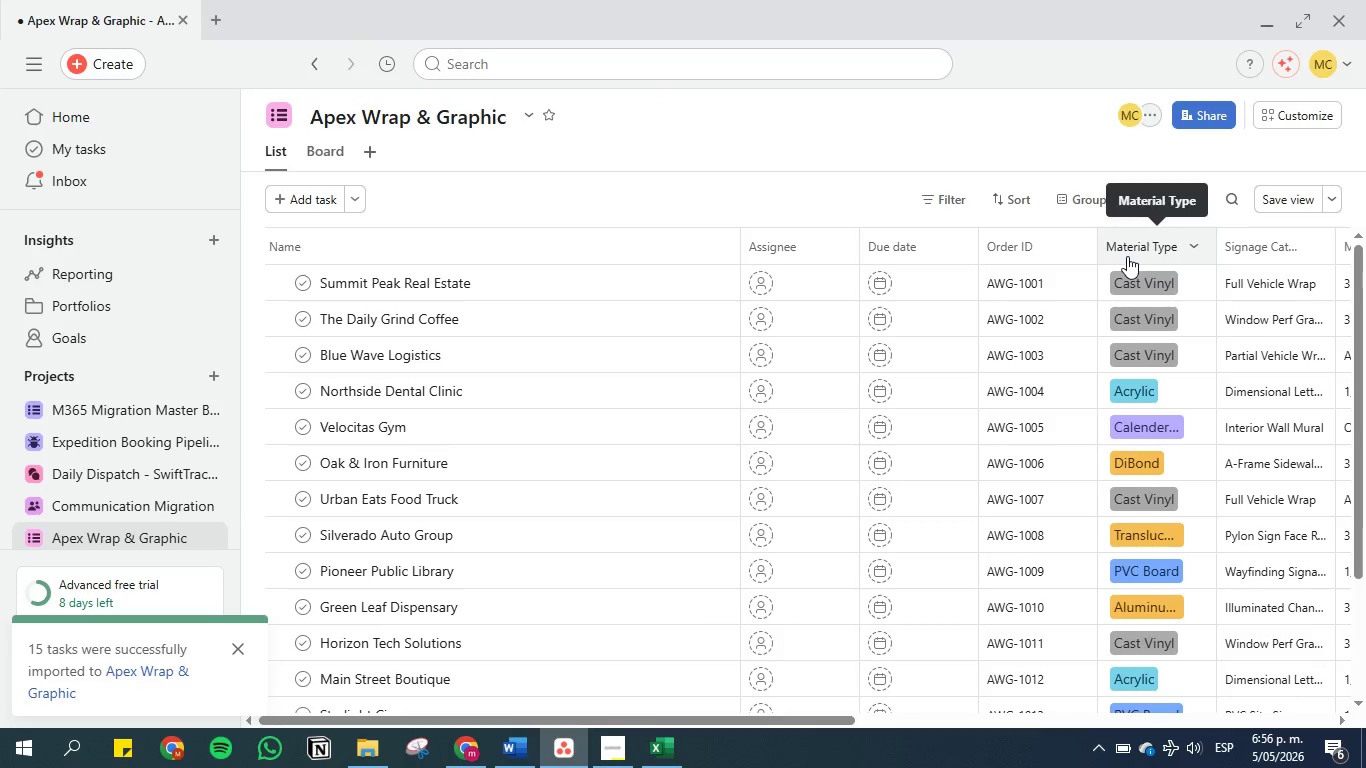 
wait(5.56)
 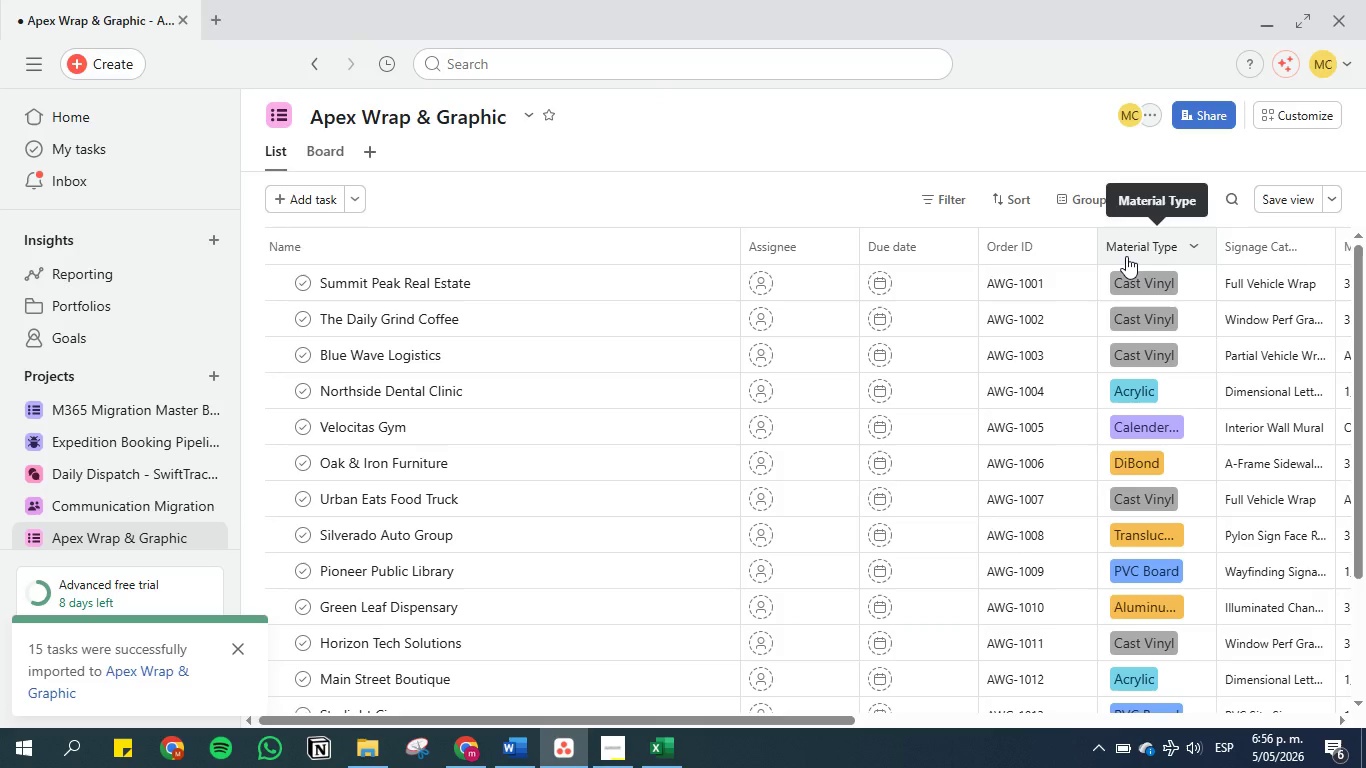 
left_click([1199, 241])
 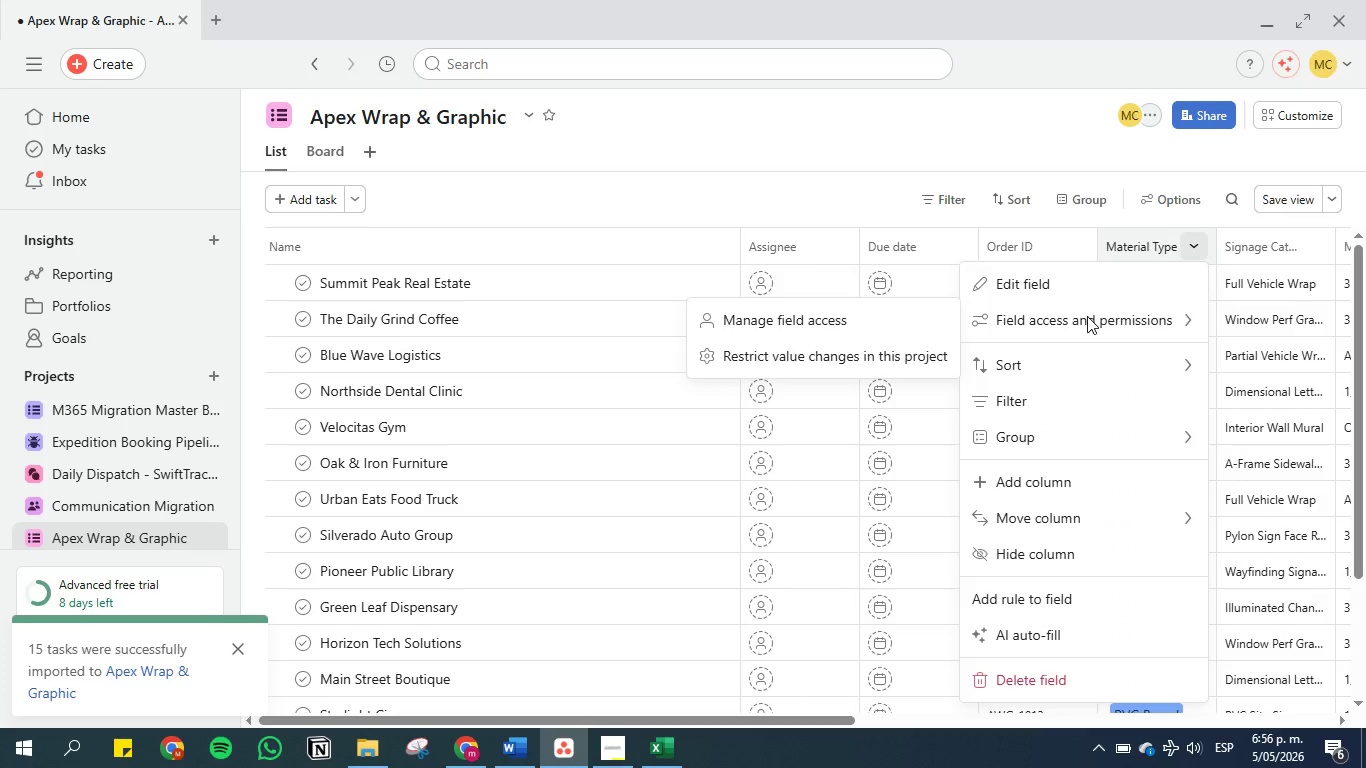 
left_click([1070, 284])
 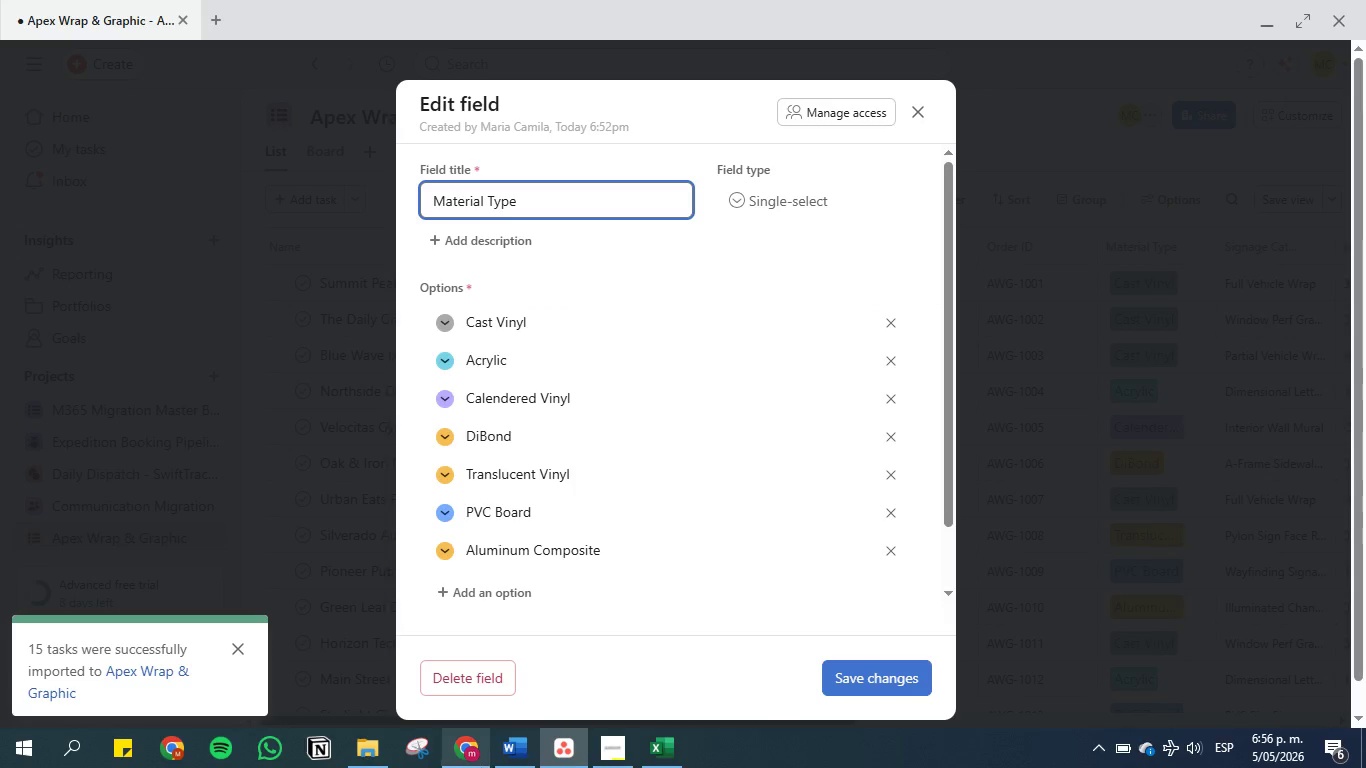 
left_click([512, 749])
 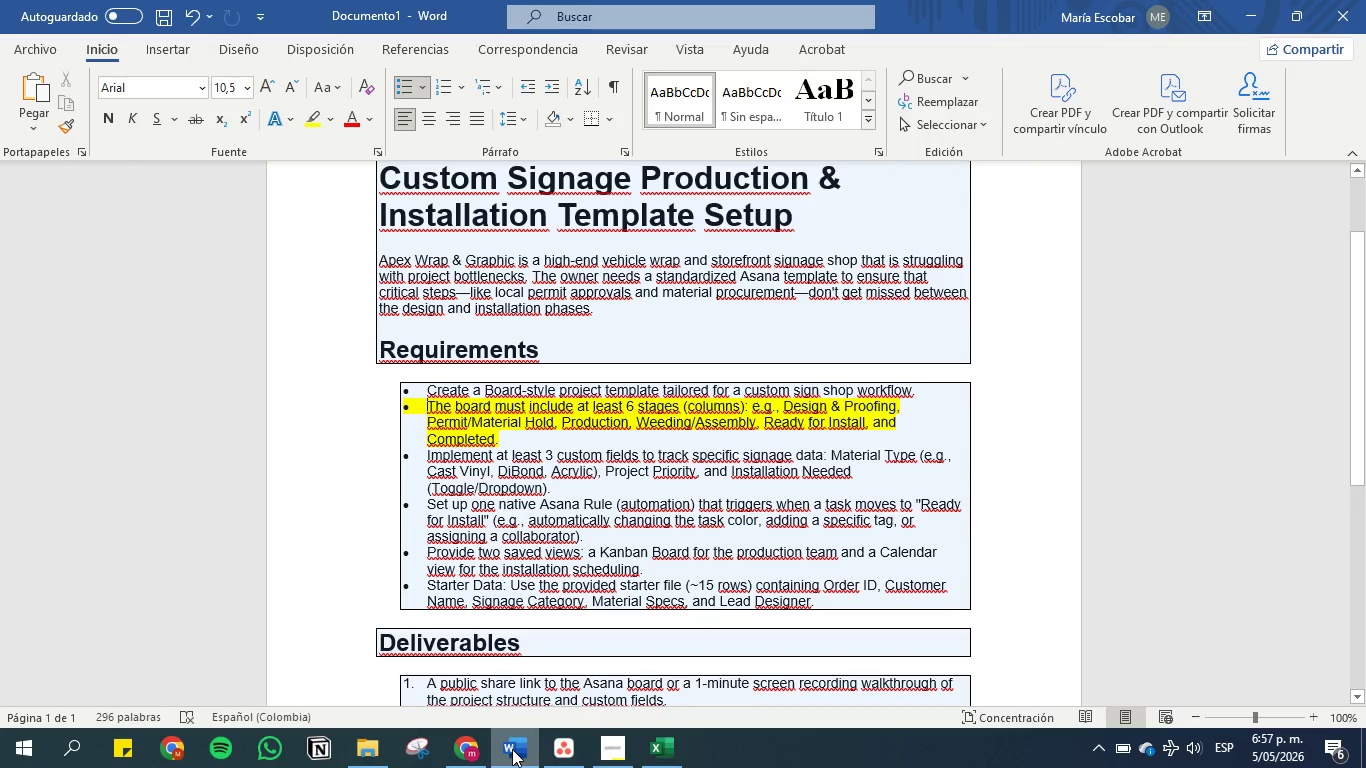 
left_click([512, 749])
 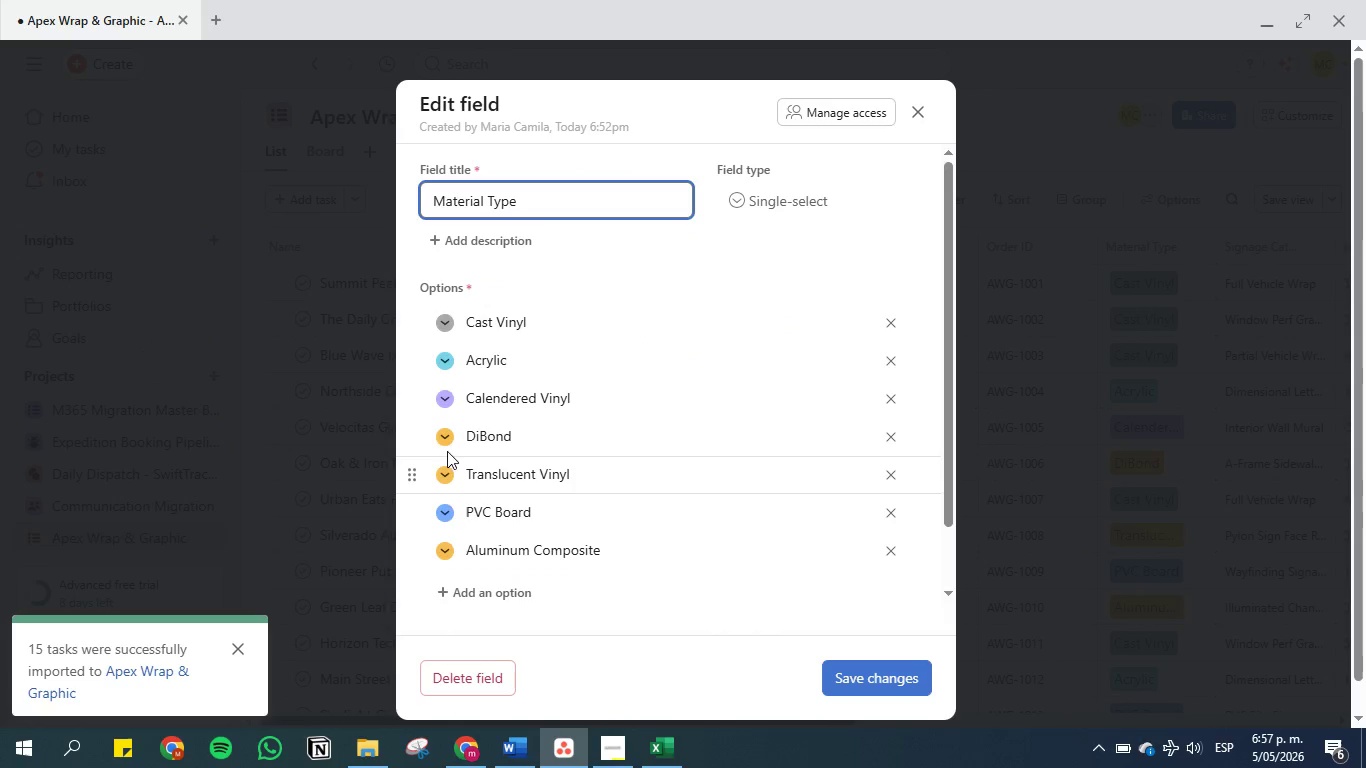 
left_click_drag(start_coordinate=[412, 439], to_coordinate=[413, 337])
 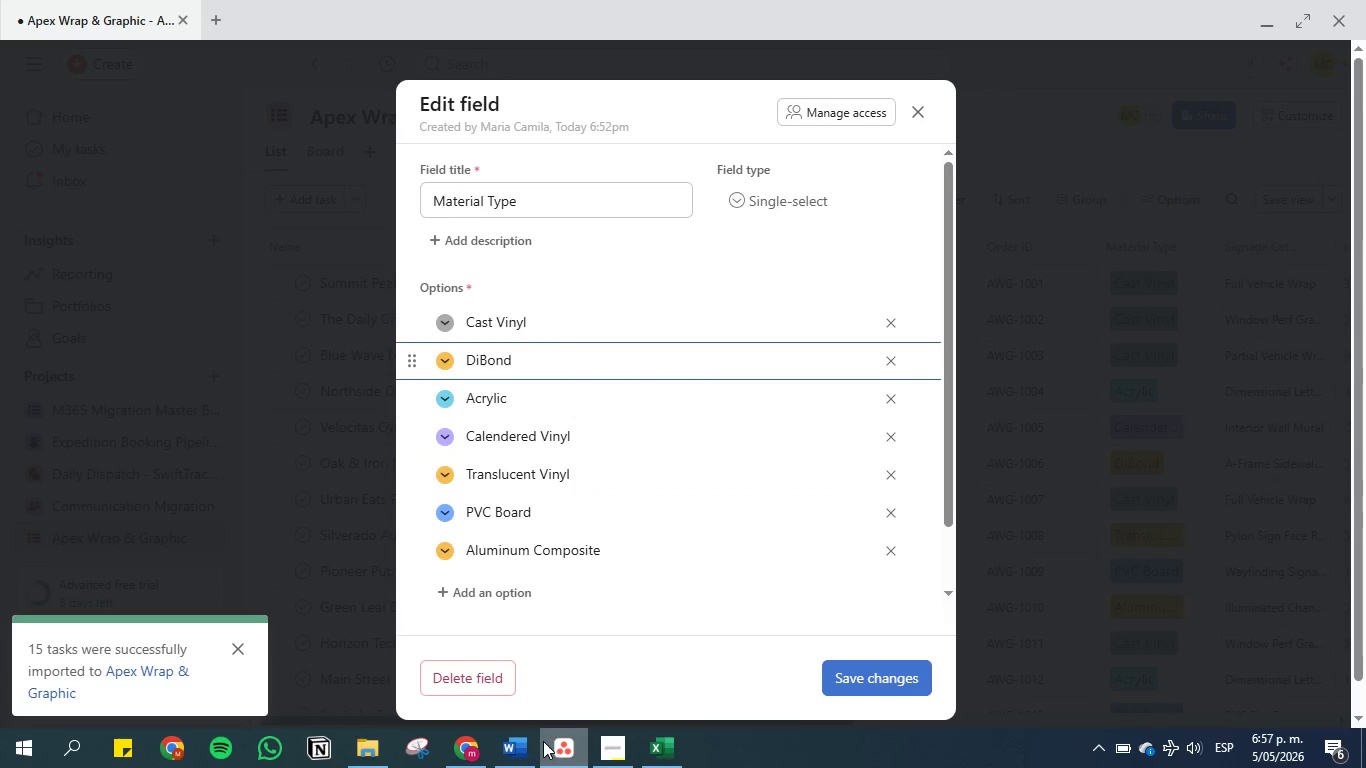 
left_click([526, 734])
 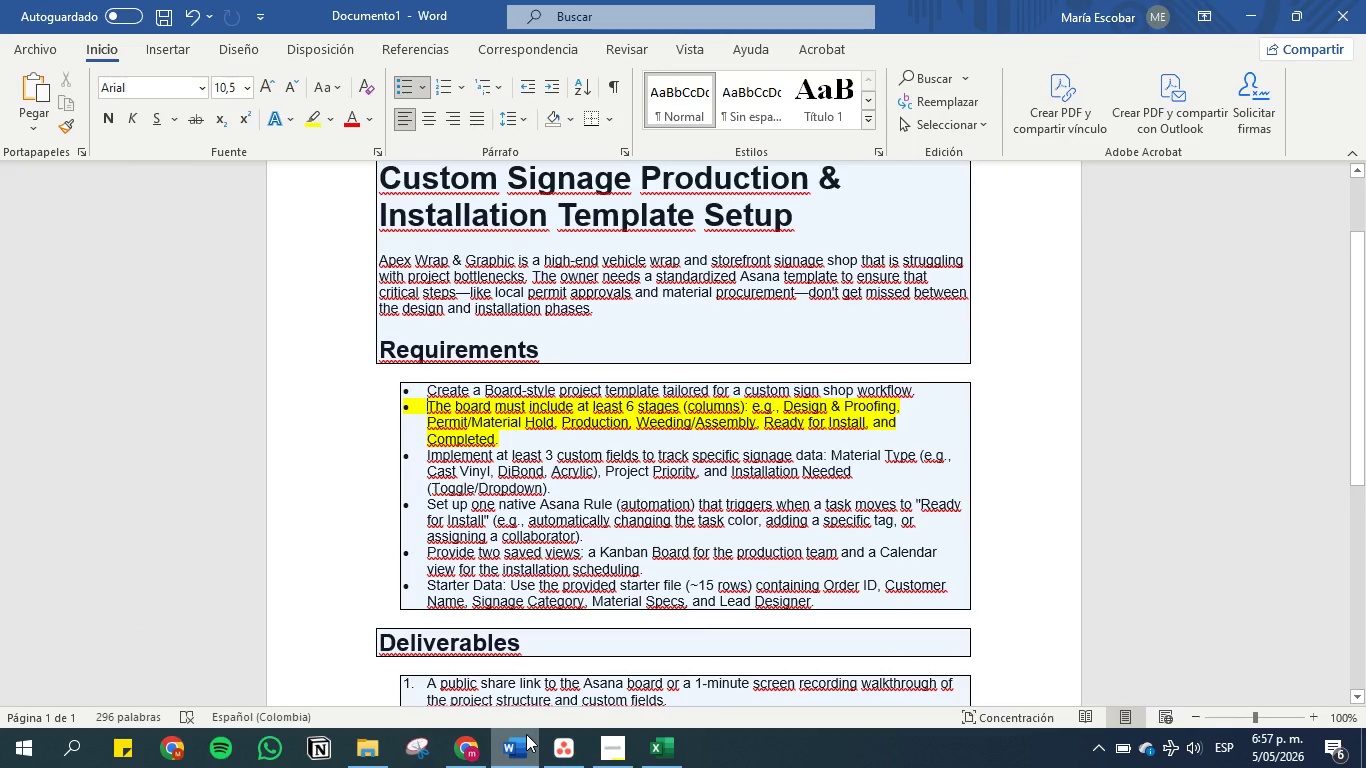 
left_click([526, 734])
 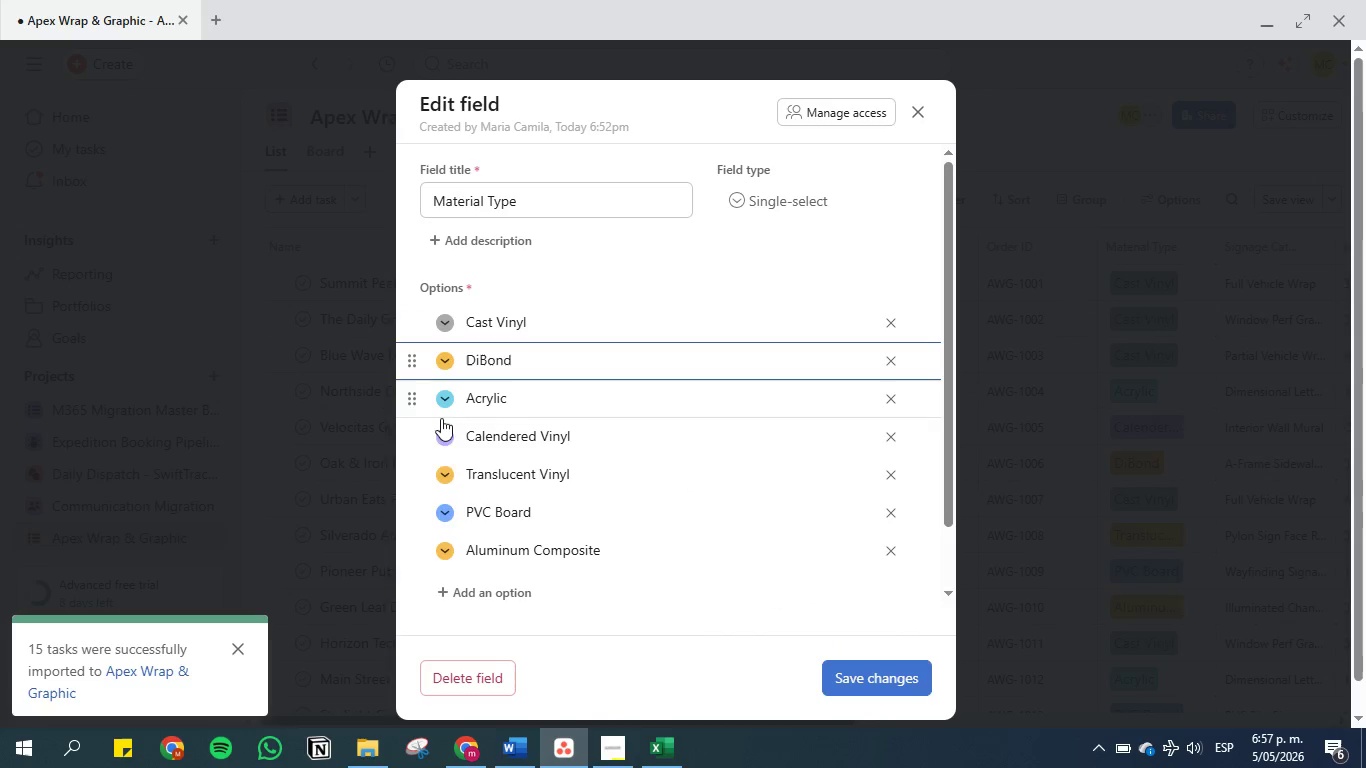 
left_click([447, 476])
 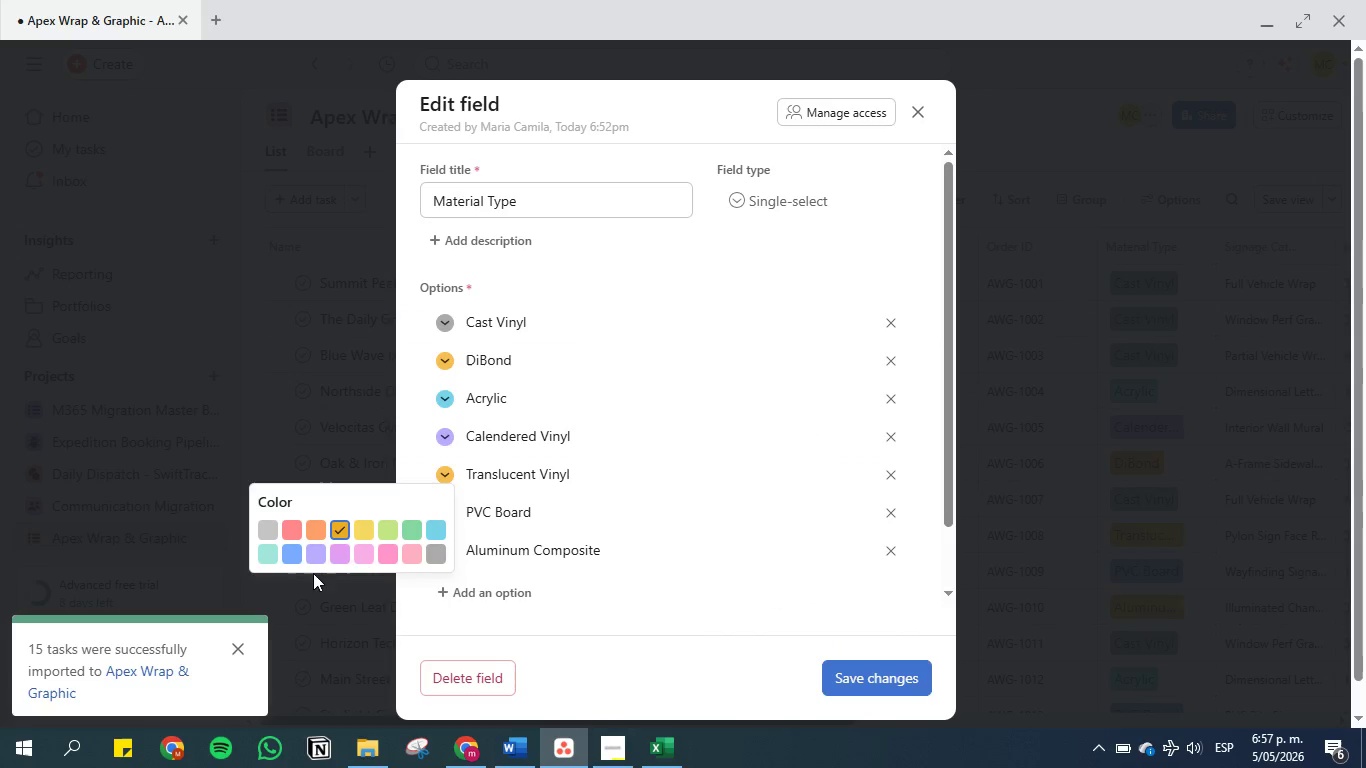 
left_click([314, 551])
 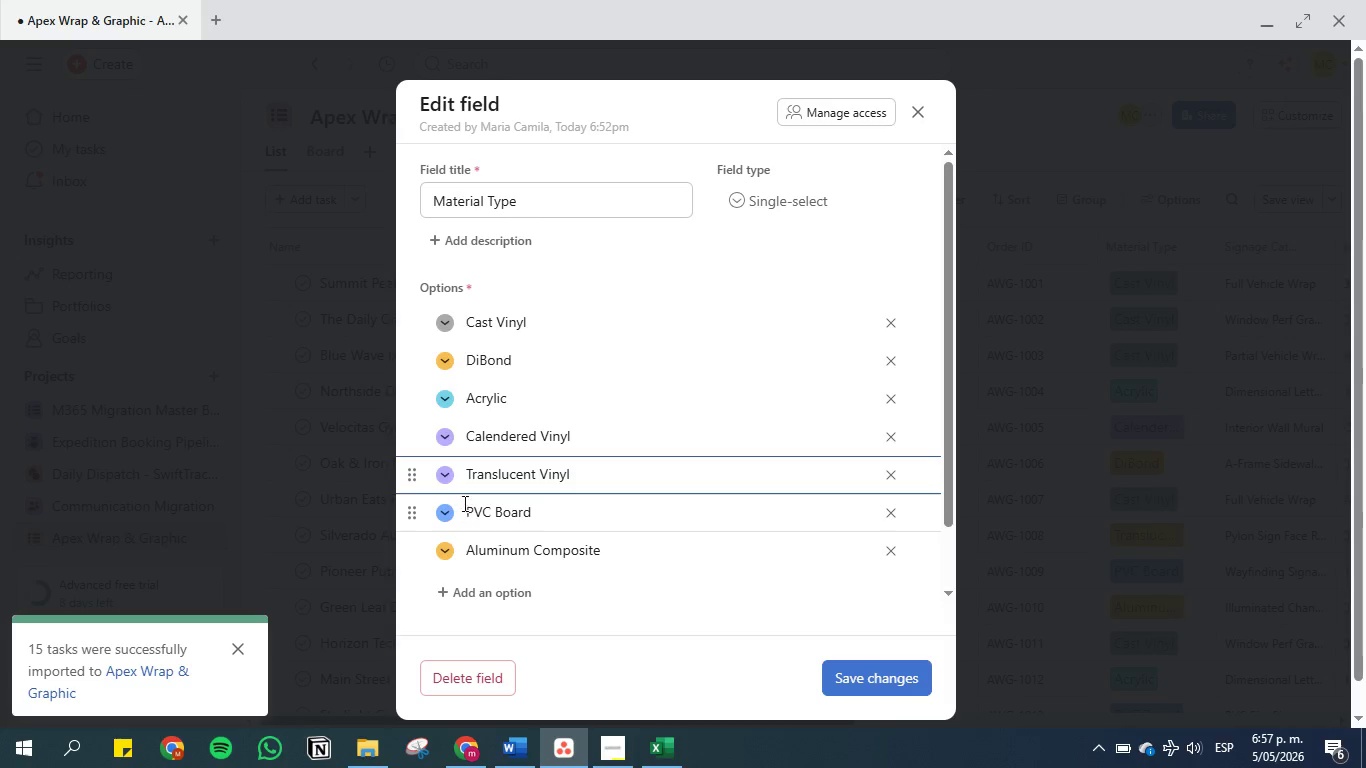 
left_click([448, 474])
 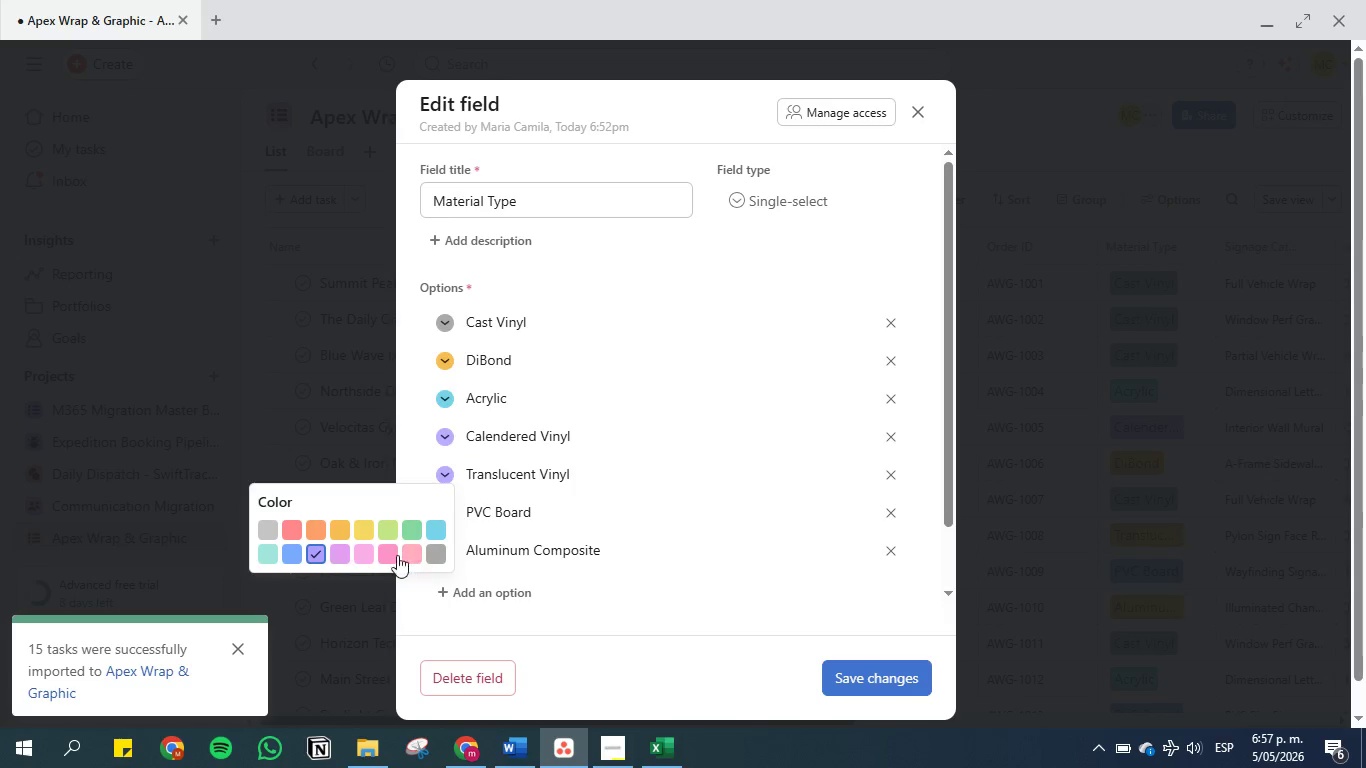 
left_click([403, 555])
 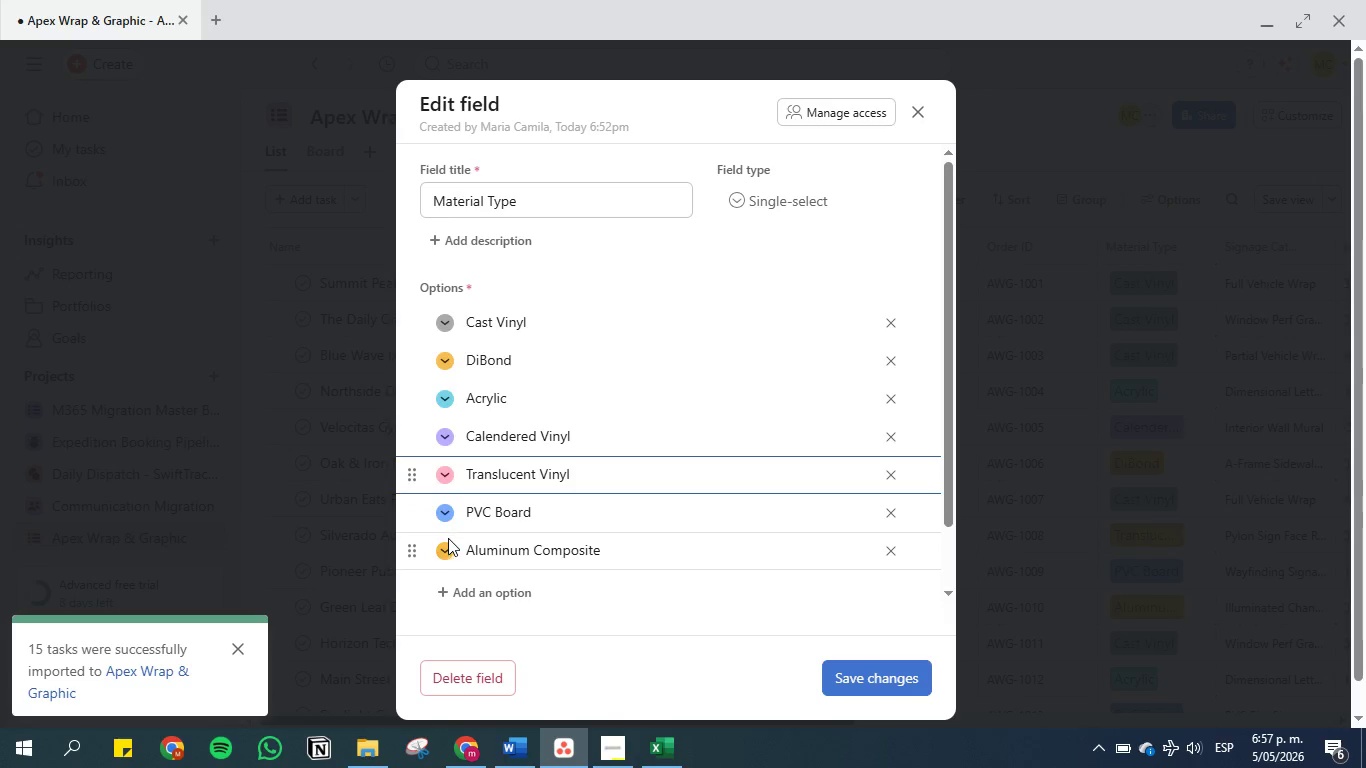 
left_click([447, 555])
 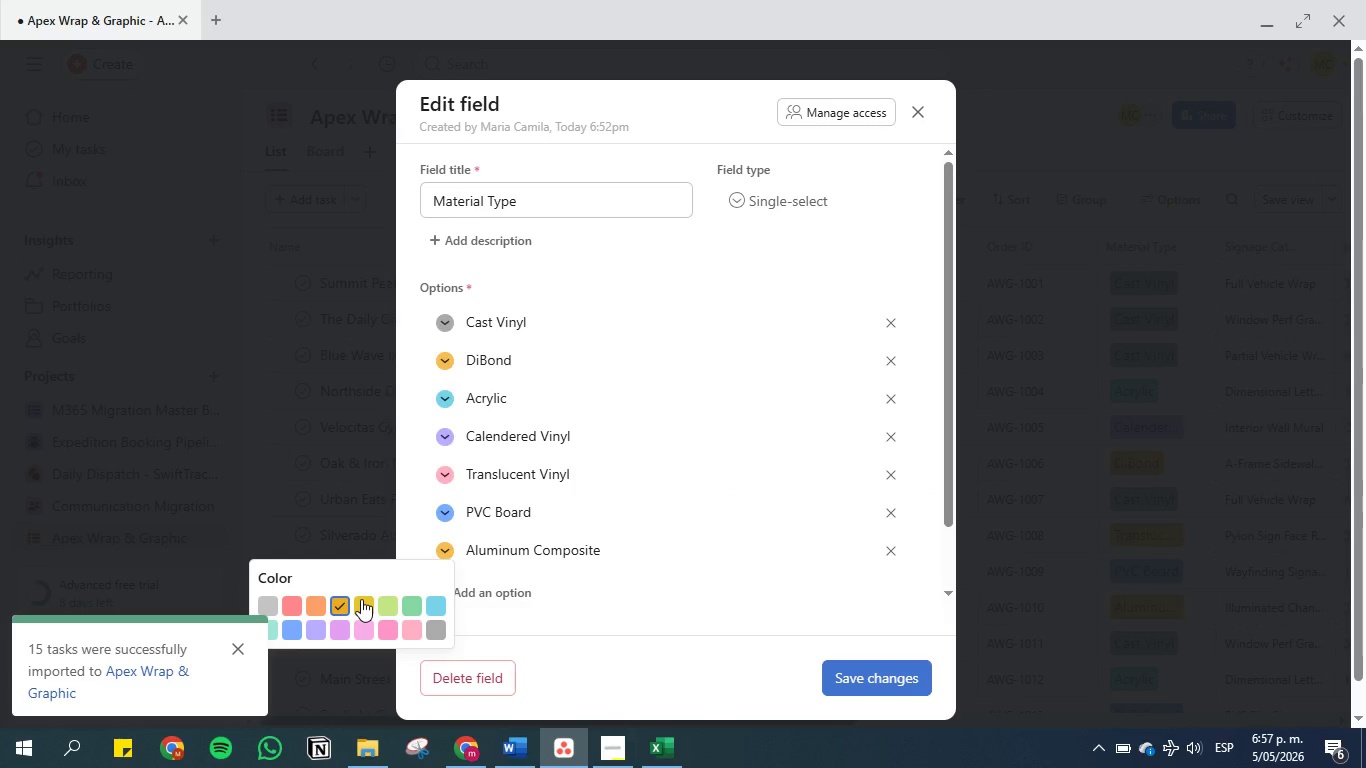 
left_click([361, 599])
 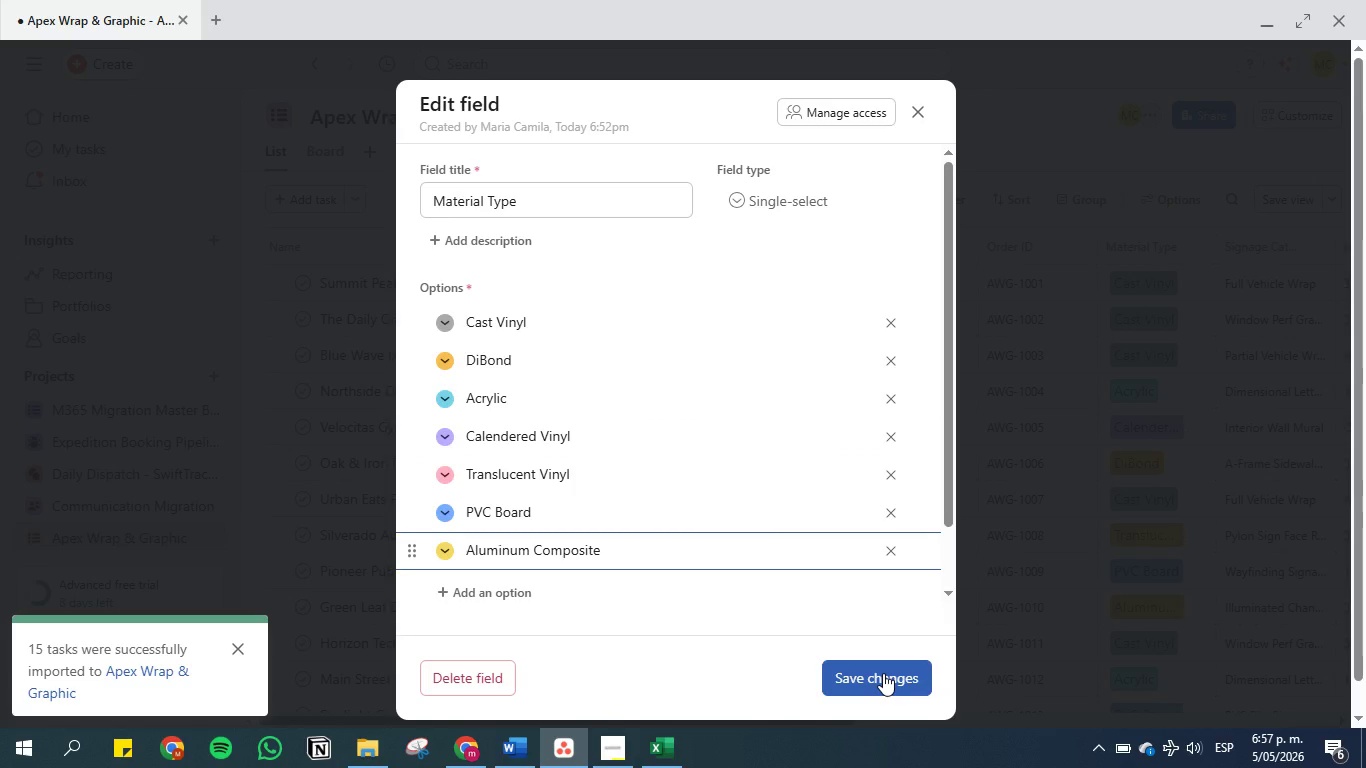 
wait(5.53)
 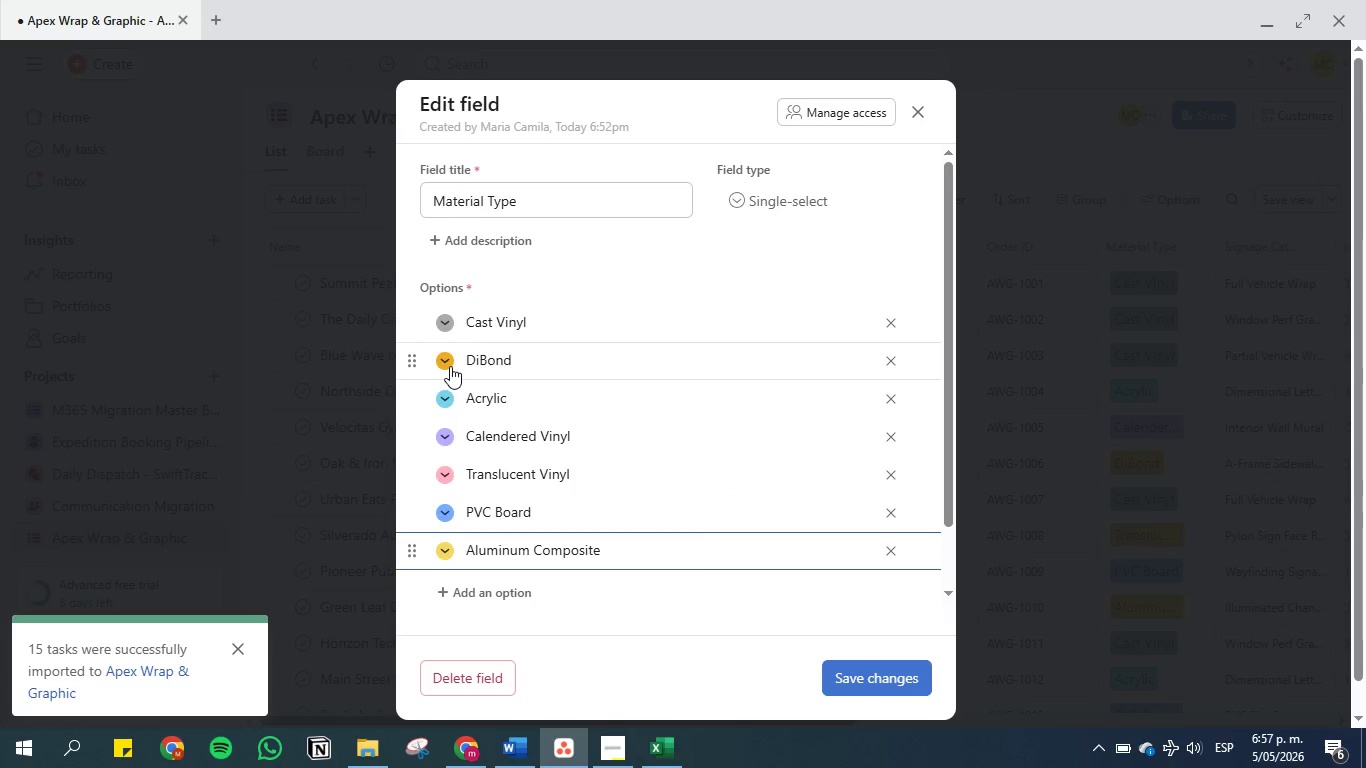 
left_click([883, 673])
 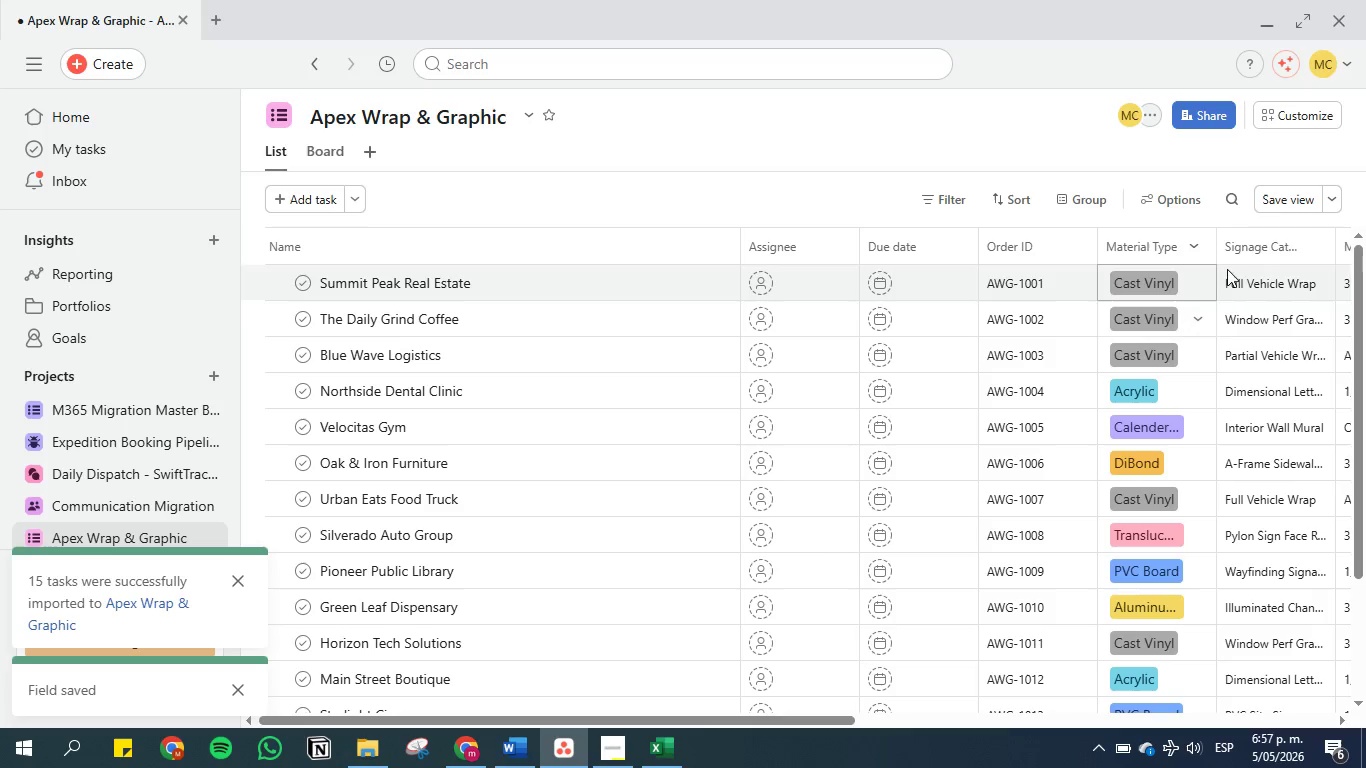 
left_click([1284, 193])
 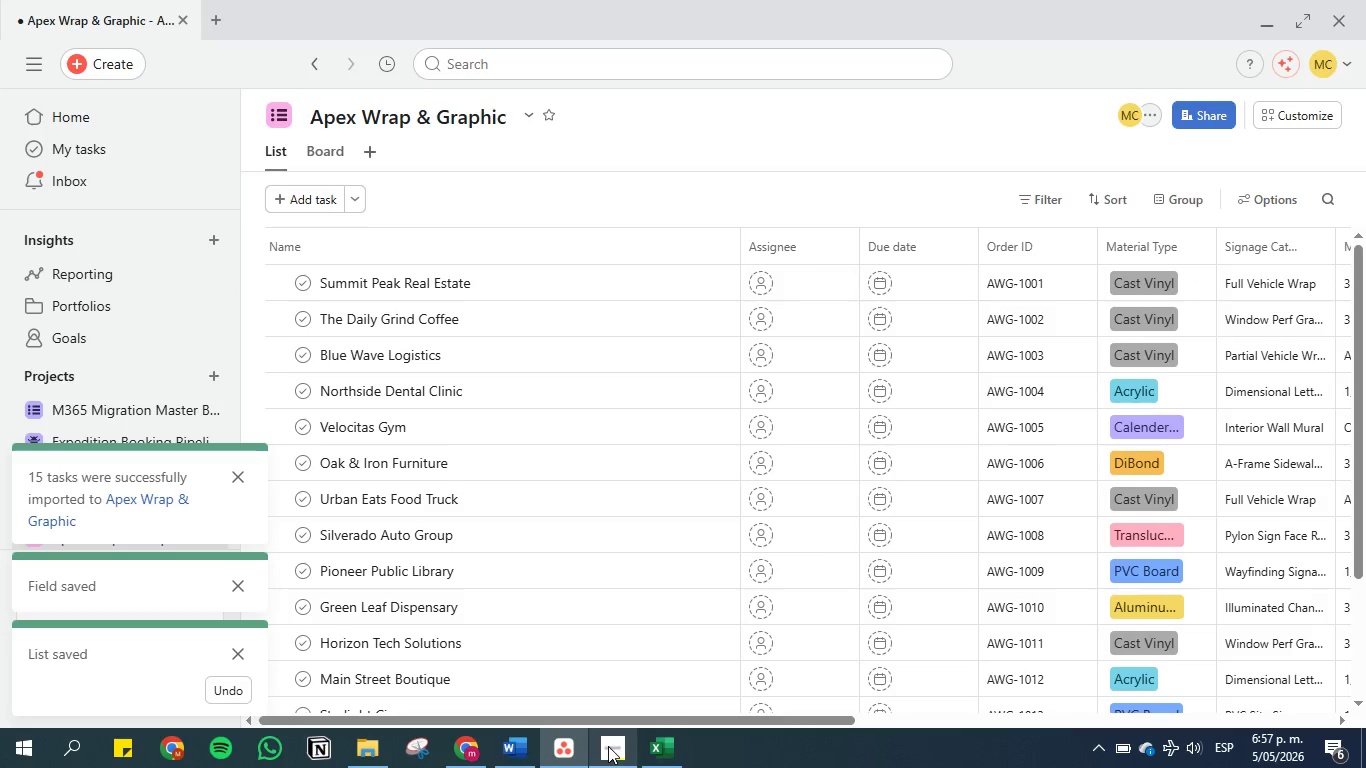 
left_click([518, 755])
 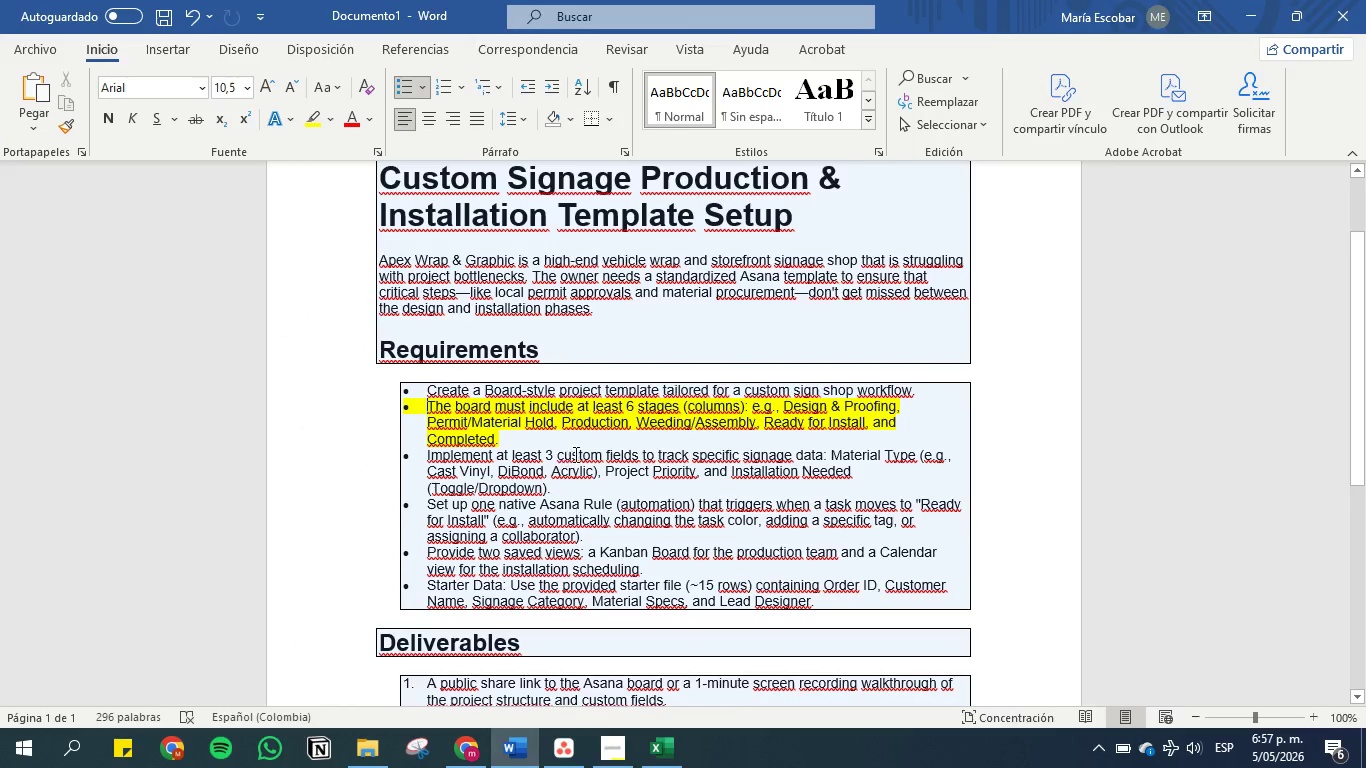 
left_click([590, 440])
 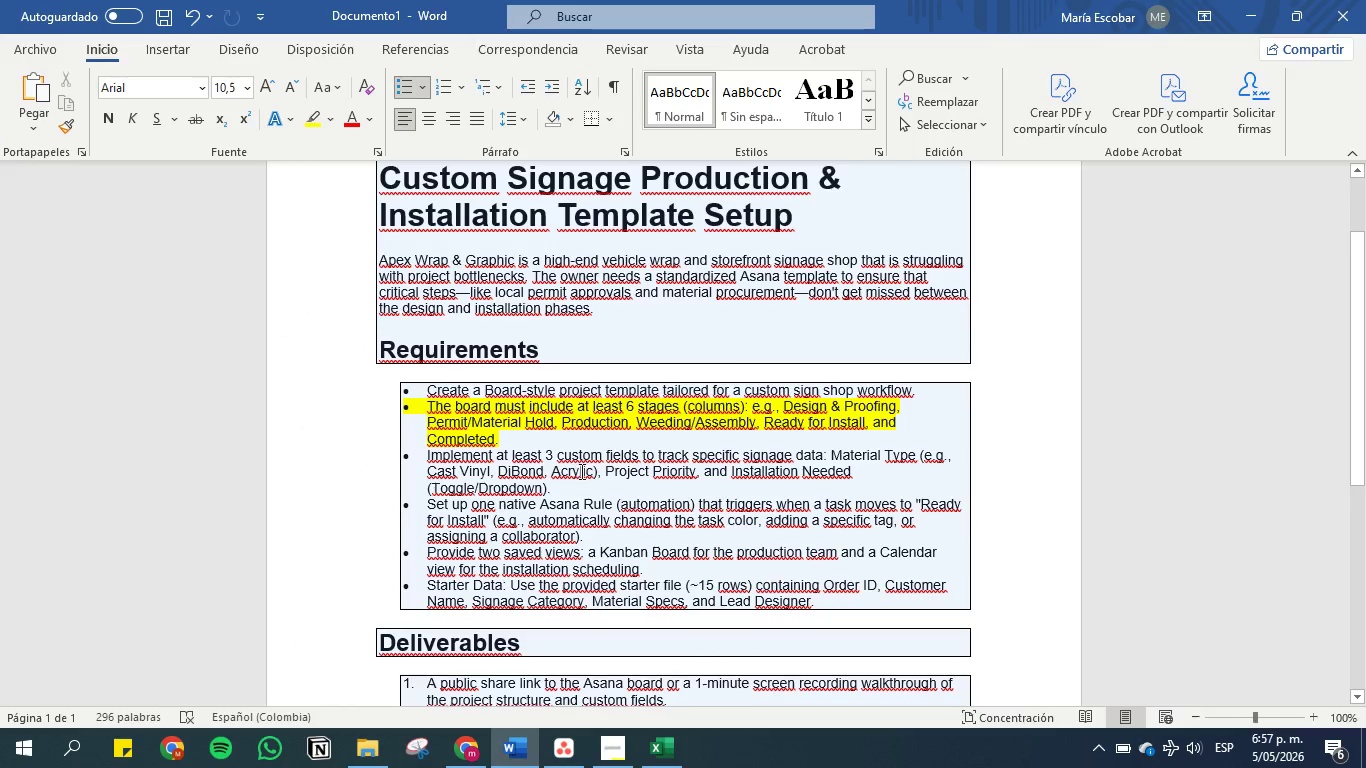 
left_click_drag(start_coordinate=[598, 474], to_coordinate=[409, 458])
 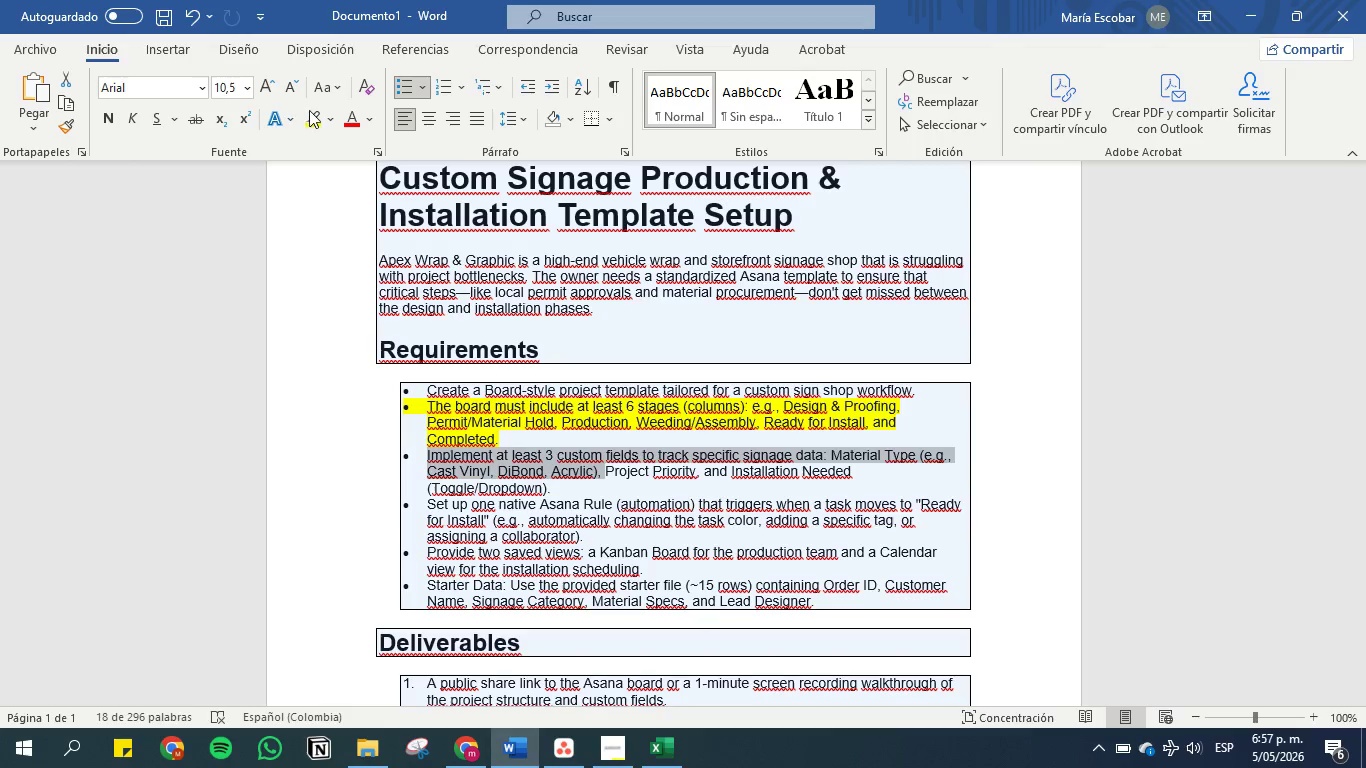 
left_click([311, 113])
 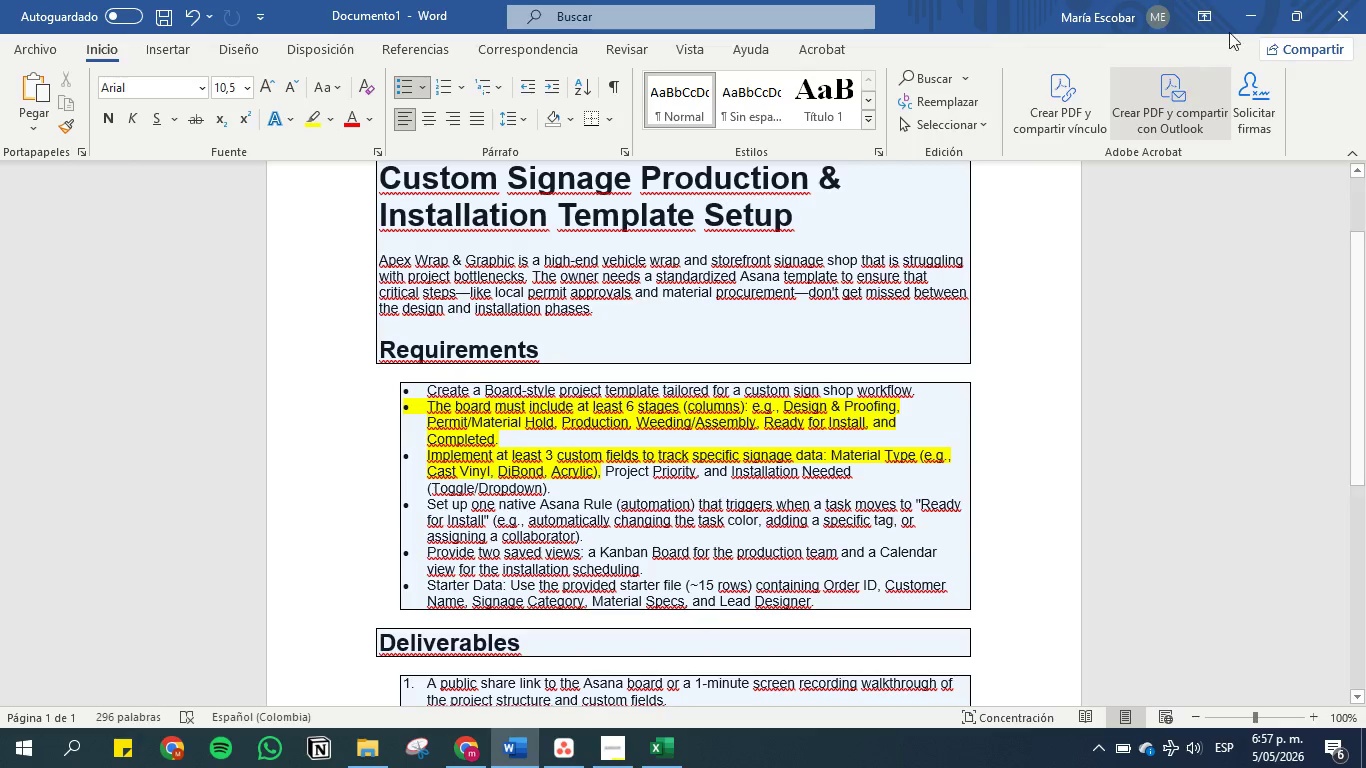 
left_click([1259, 8])
 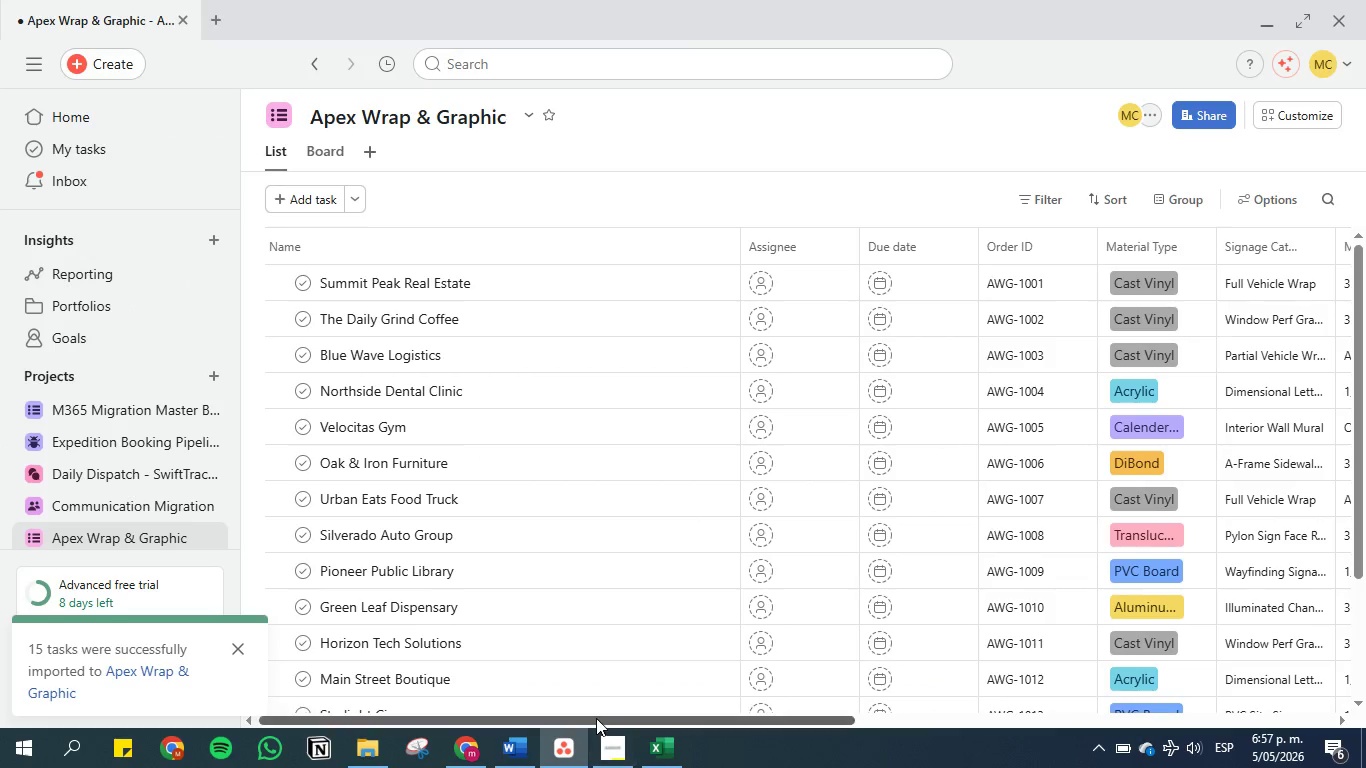 
left_click_drag(start_coordinate=[596, 718], to_coordinate=[919, 705])
 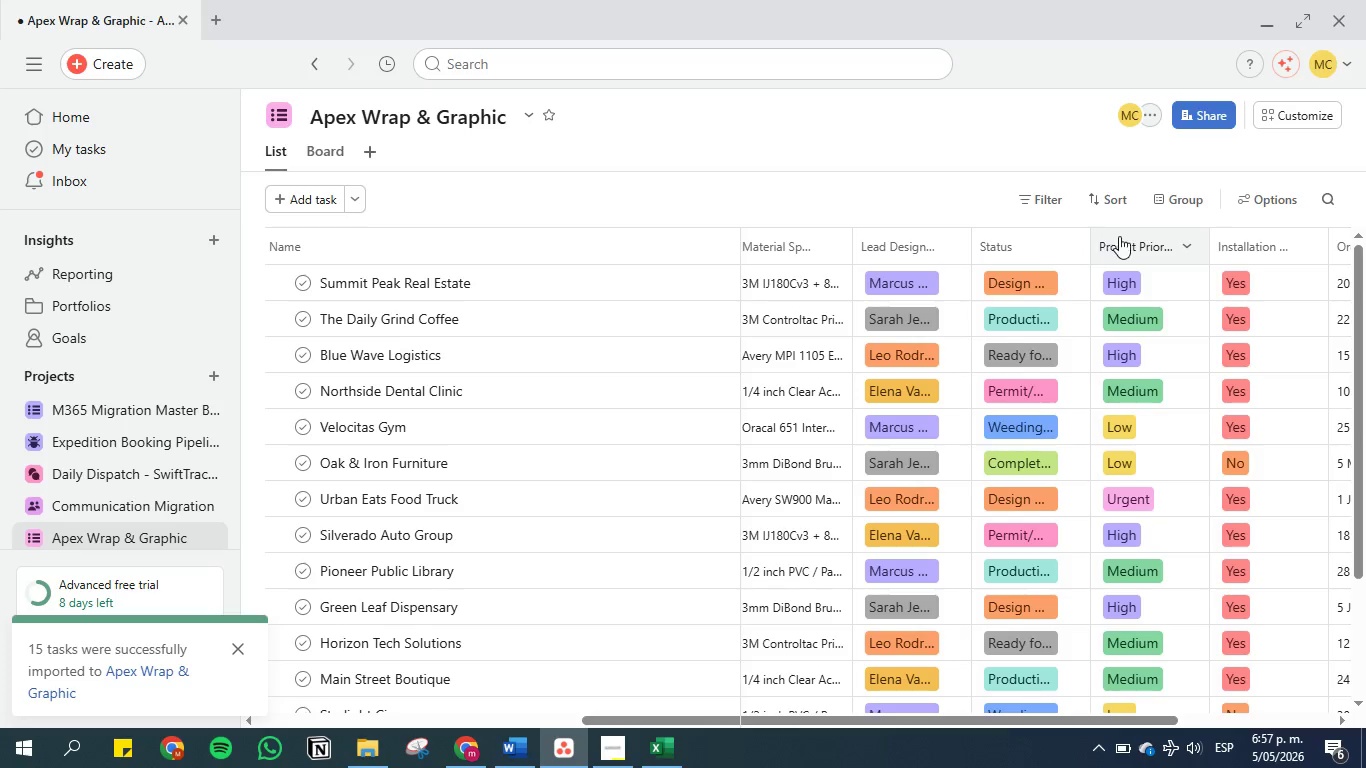 
left_click_drag(start_coordinate=[1124, 236], to_coordinate=[1194, 236])
 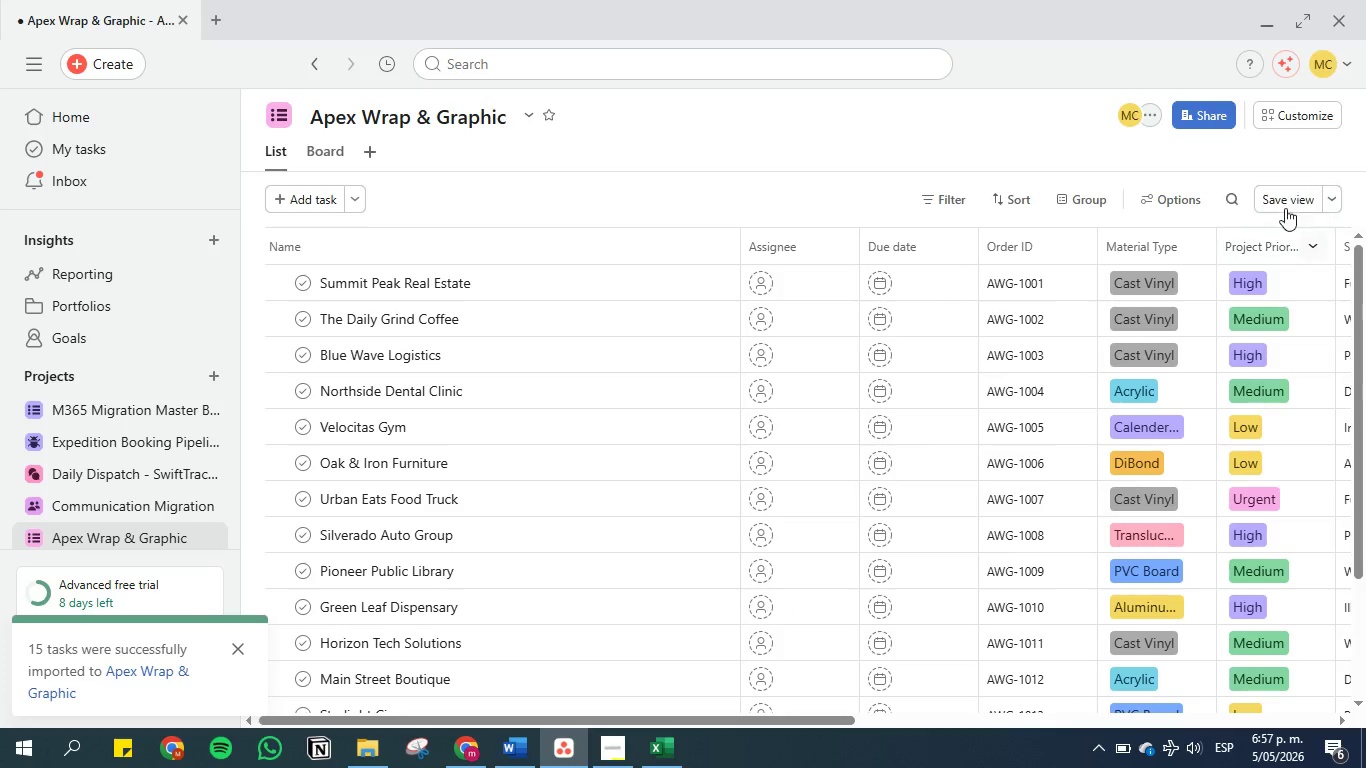 
left_click([1280, 194])
 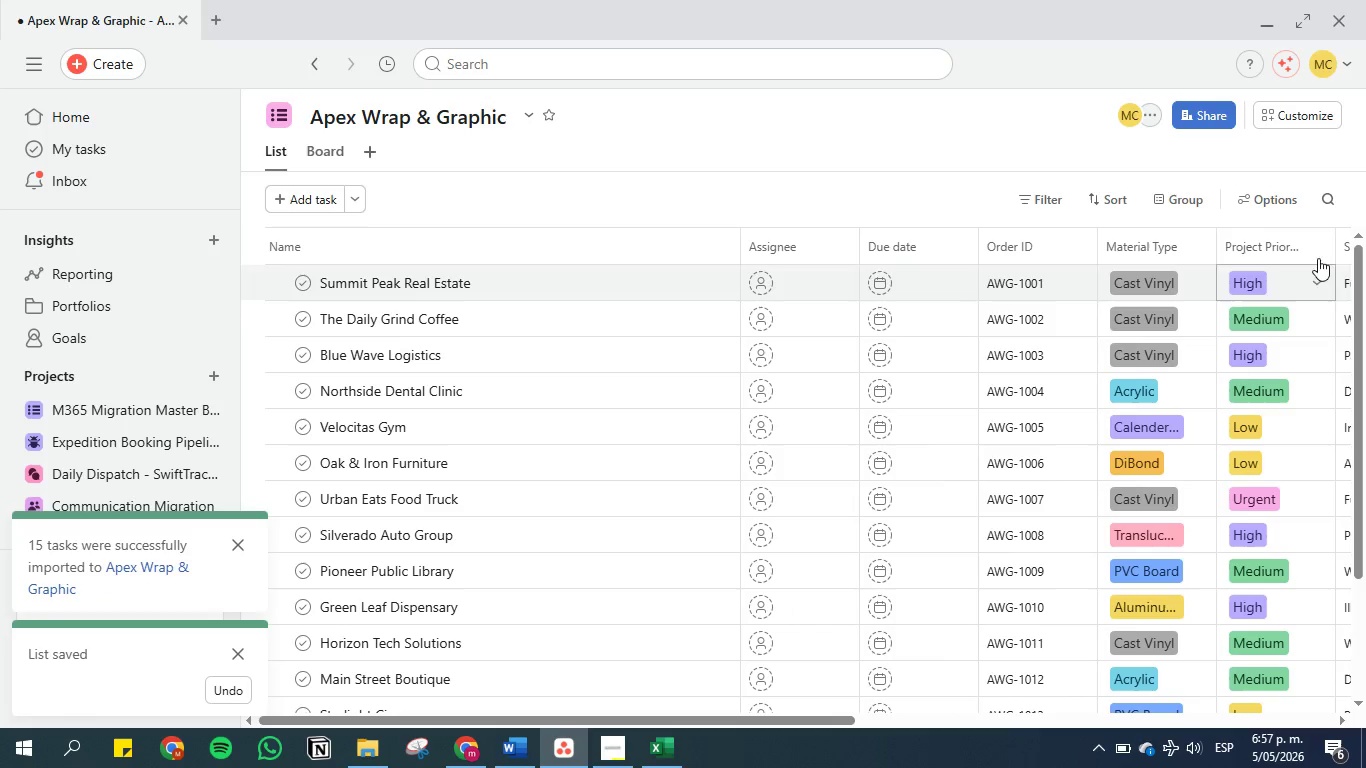 
left_click([1314, 241])
 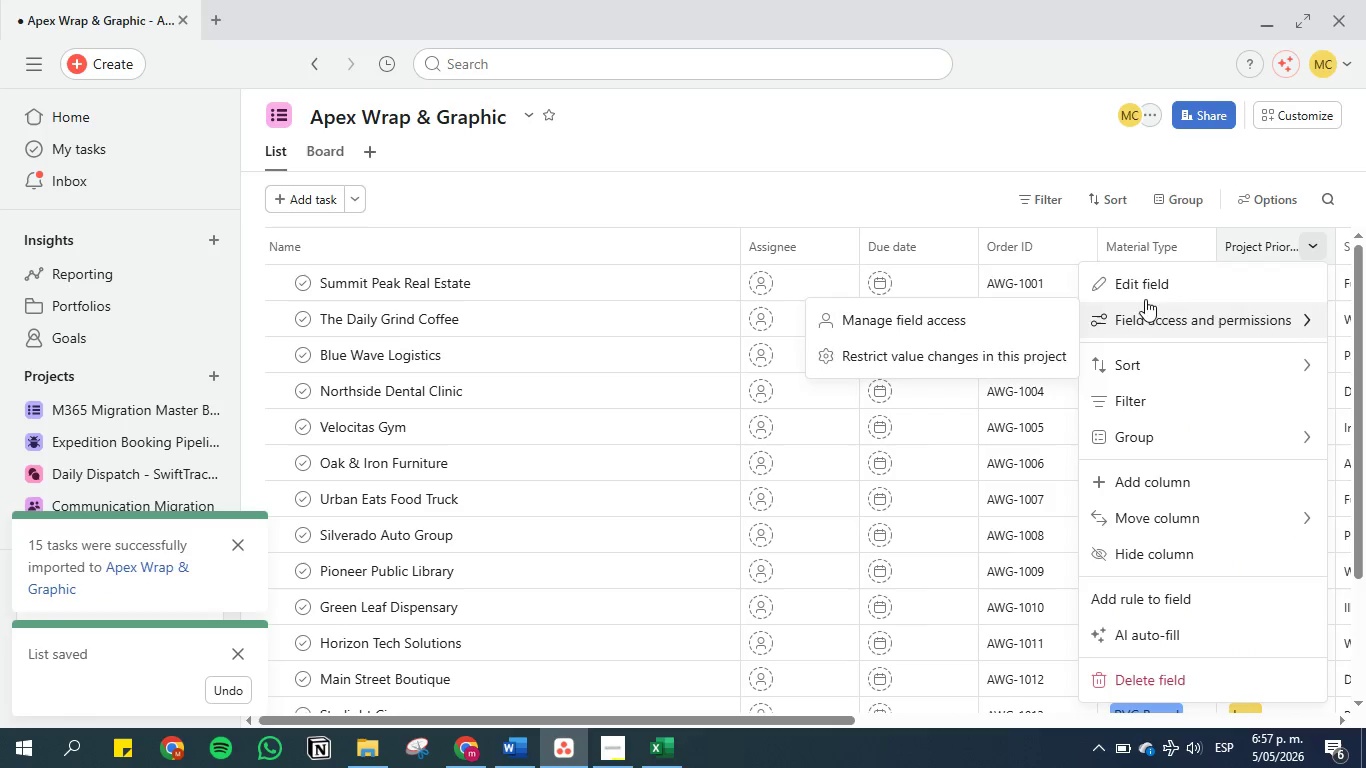 
left_click([1147, 289])
 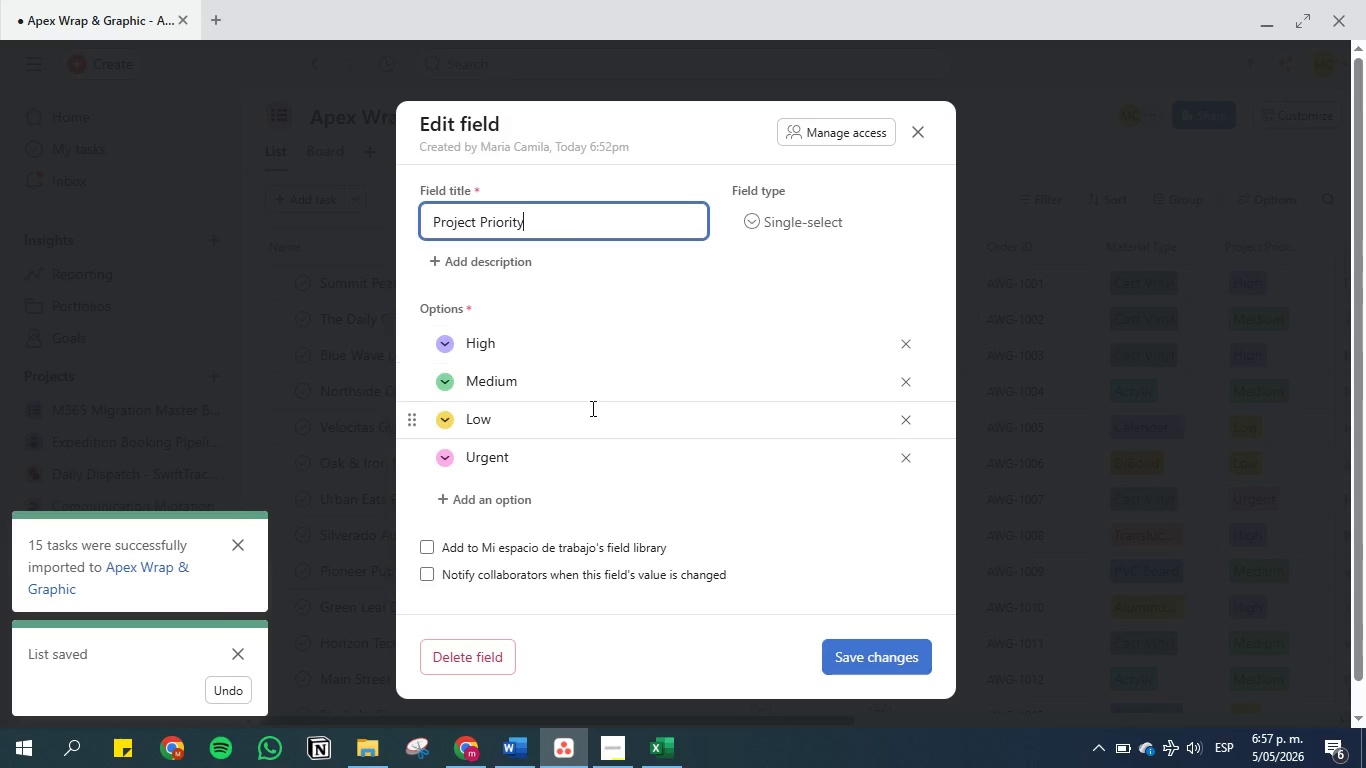 
left_click([442, 344])
 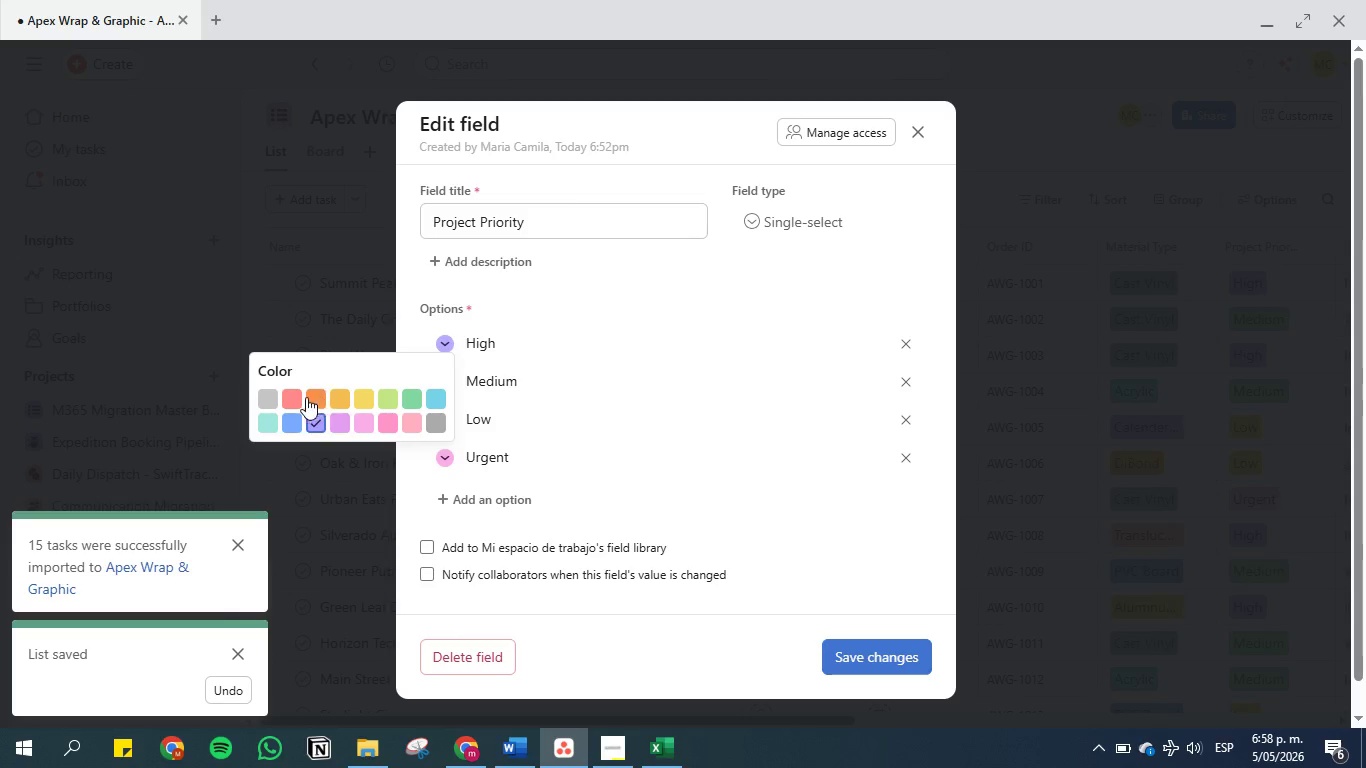 
left_click([291, 398])
 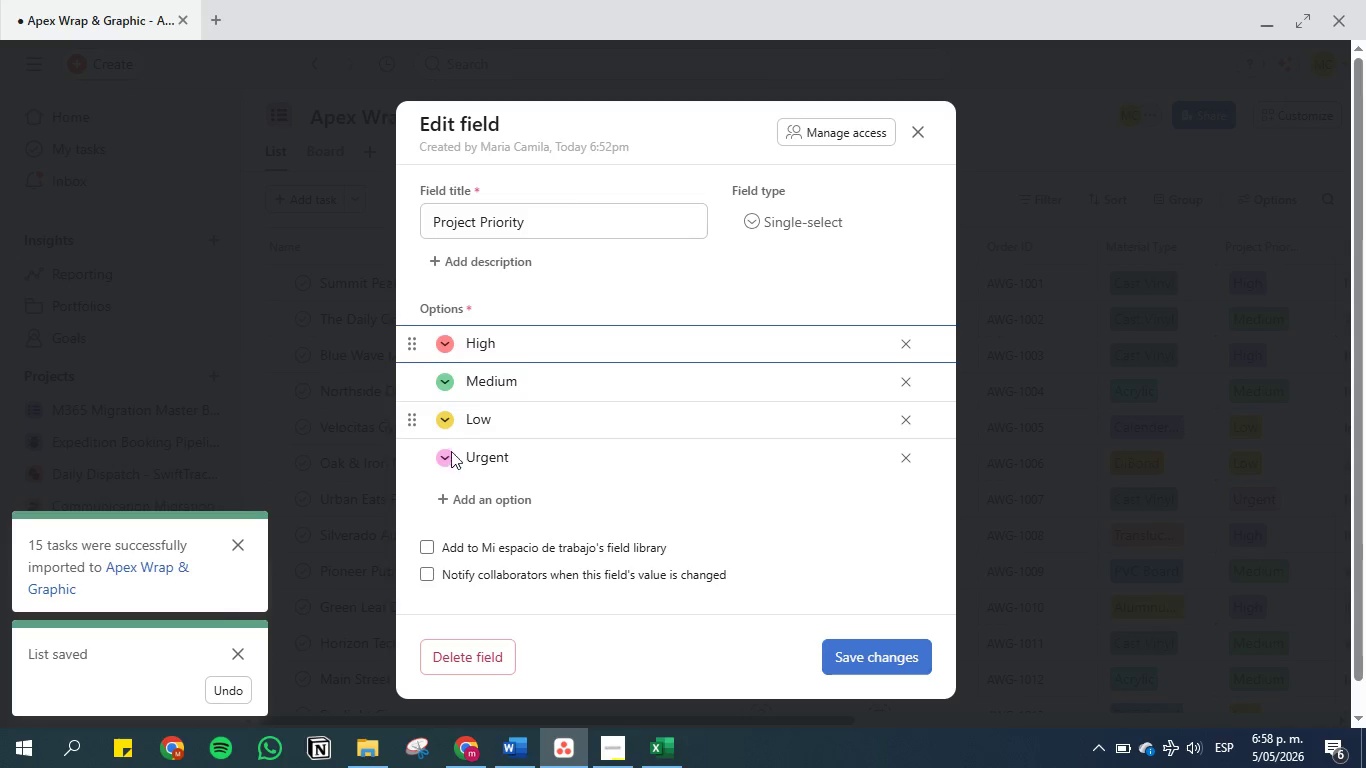 
left_click([445, 424])
 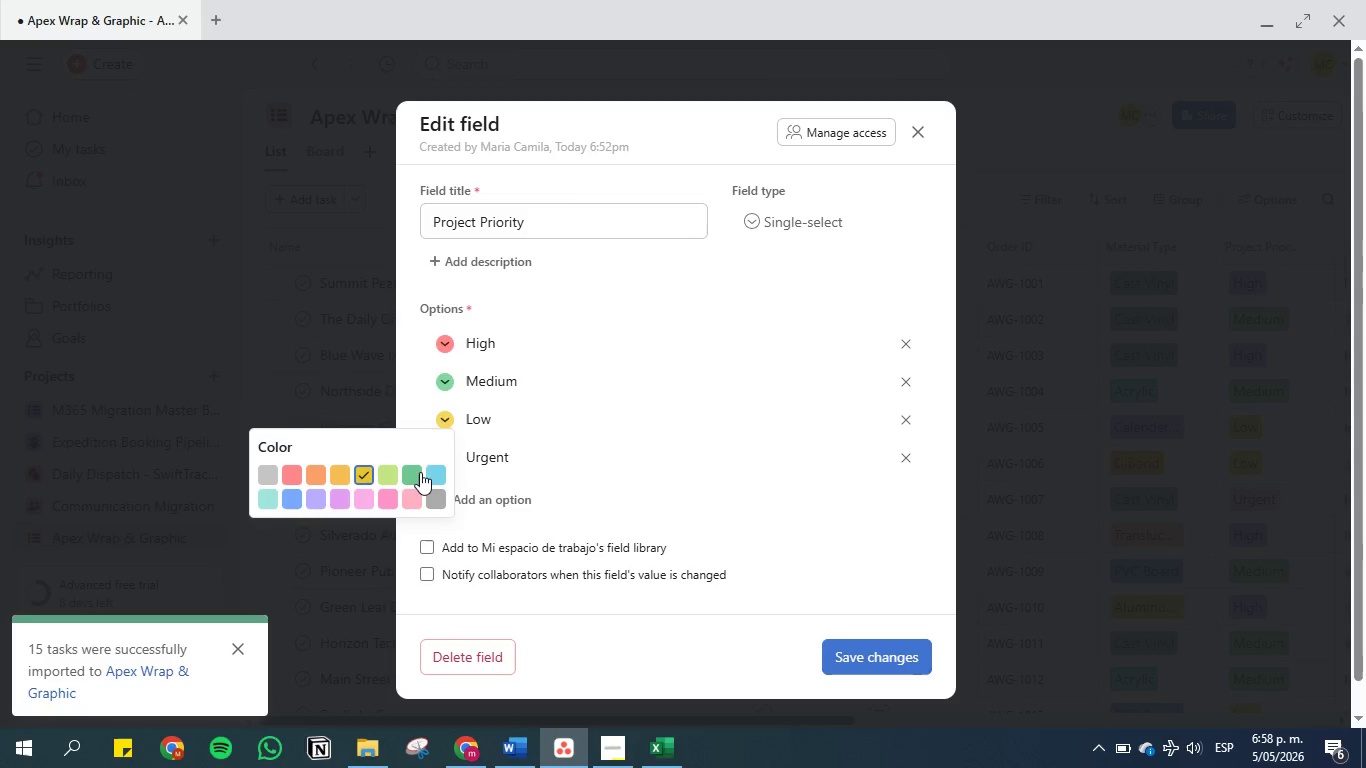 
left_click([392, 473])
 